 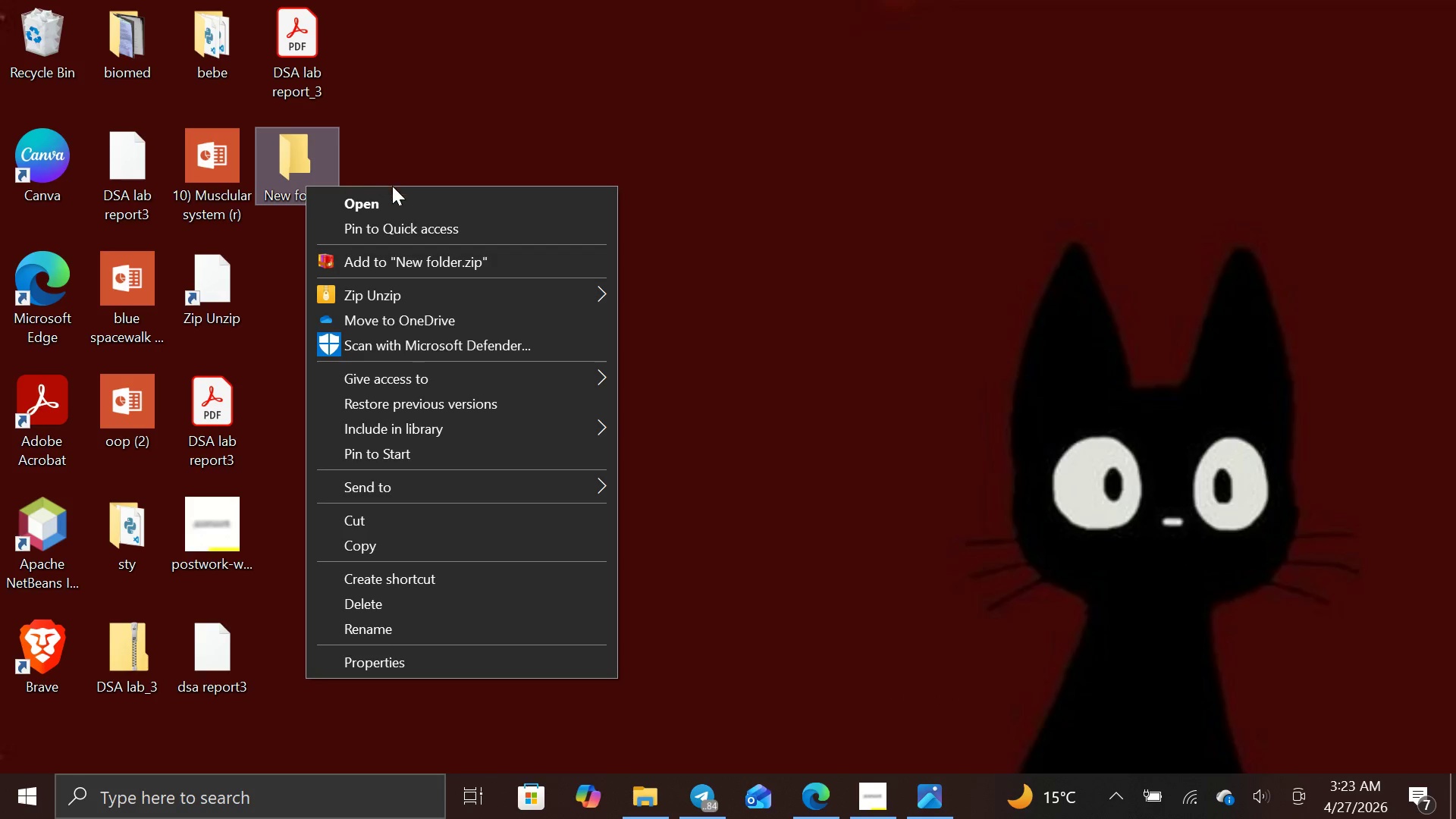 
left_click([450, 635])
 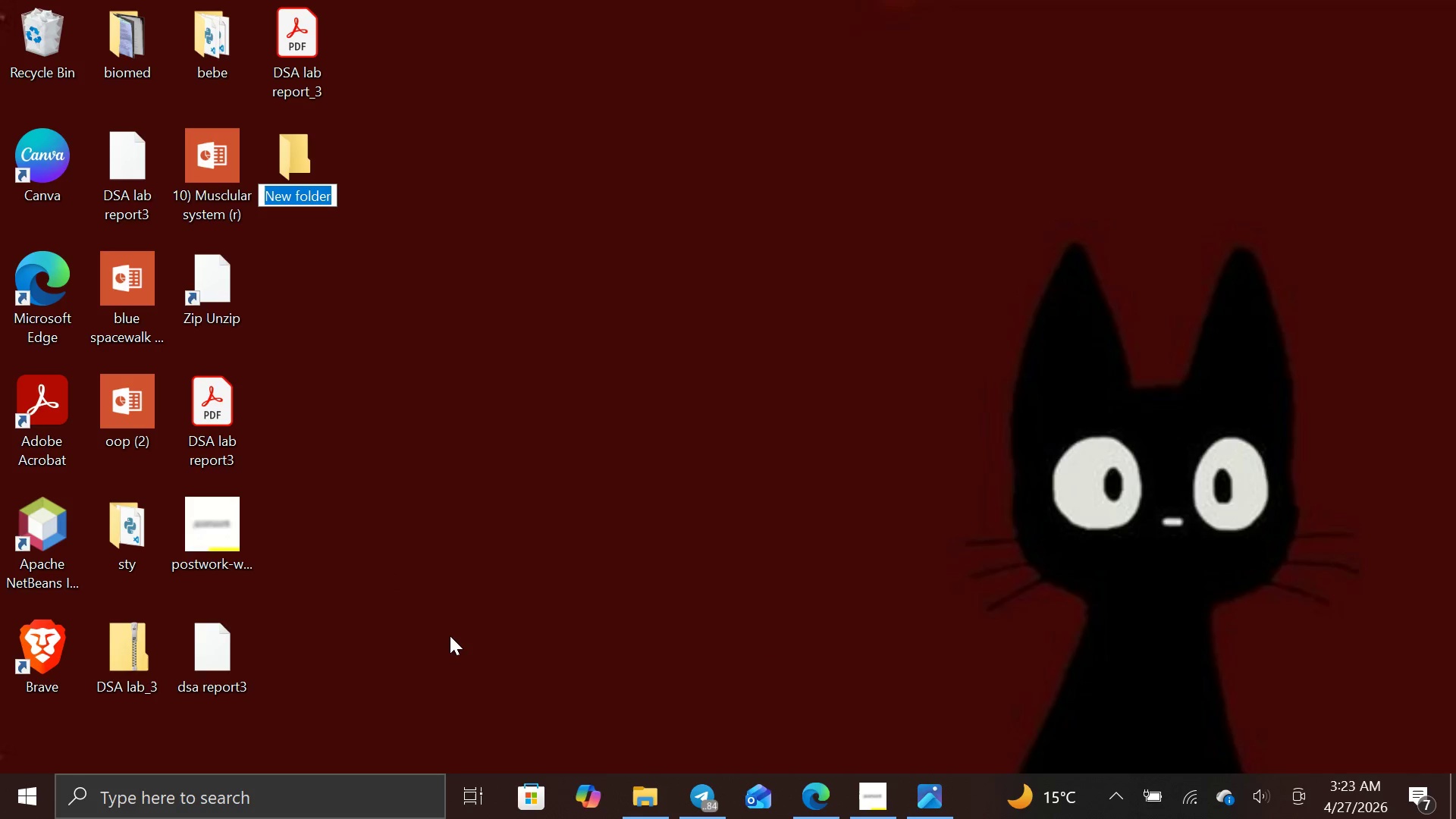 
key(Backspace)
type(heritage hearth)
 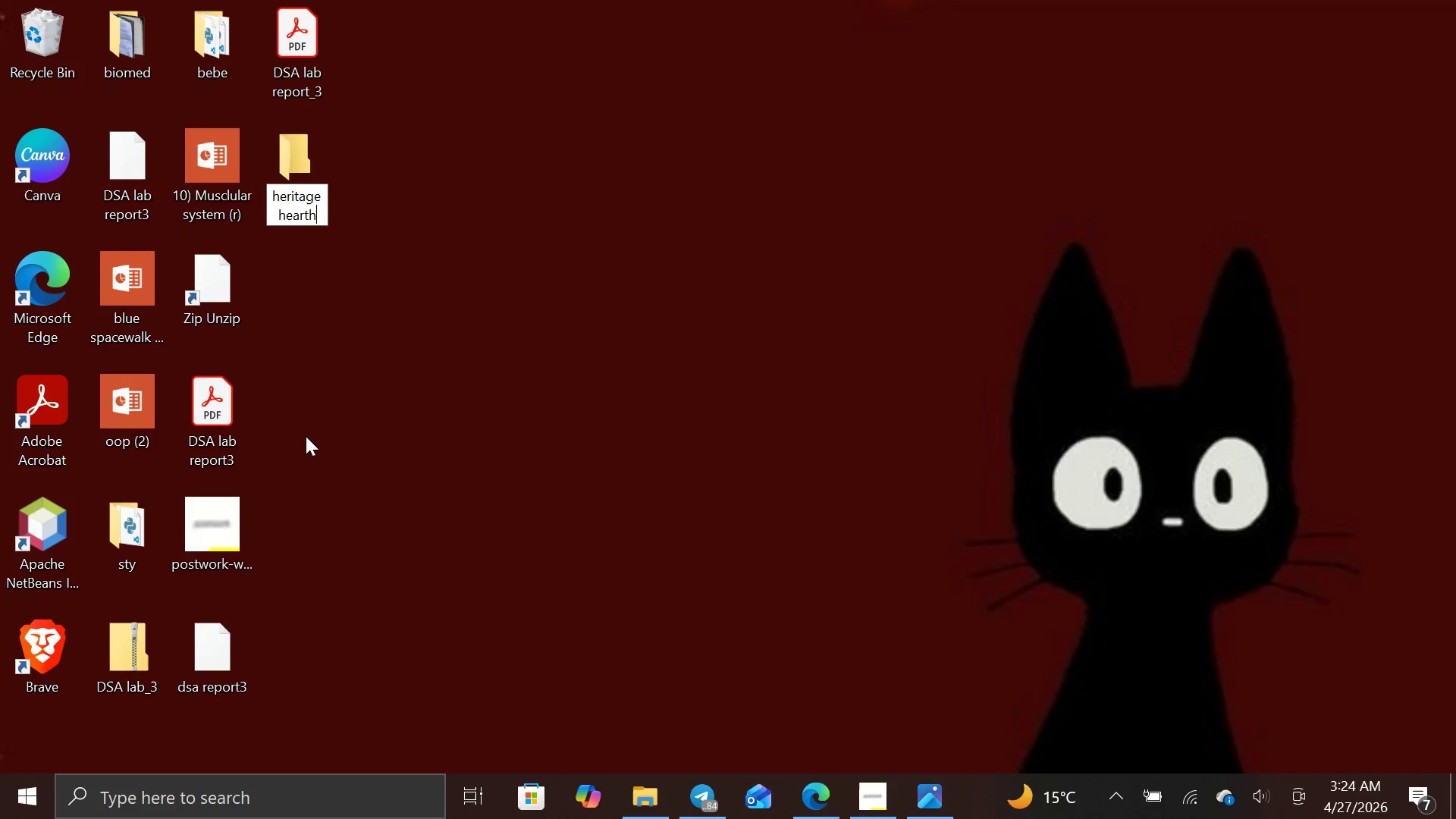 
left_click([290, 390])
 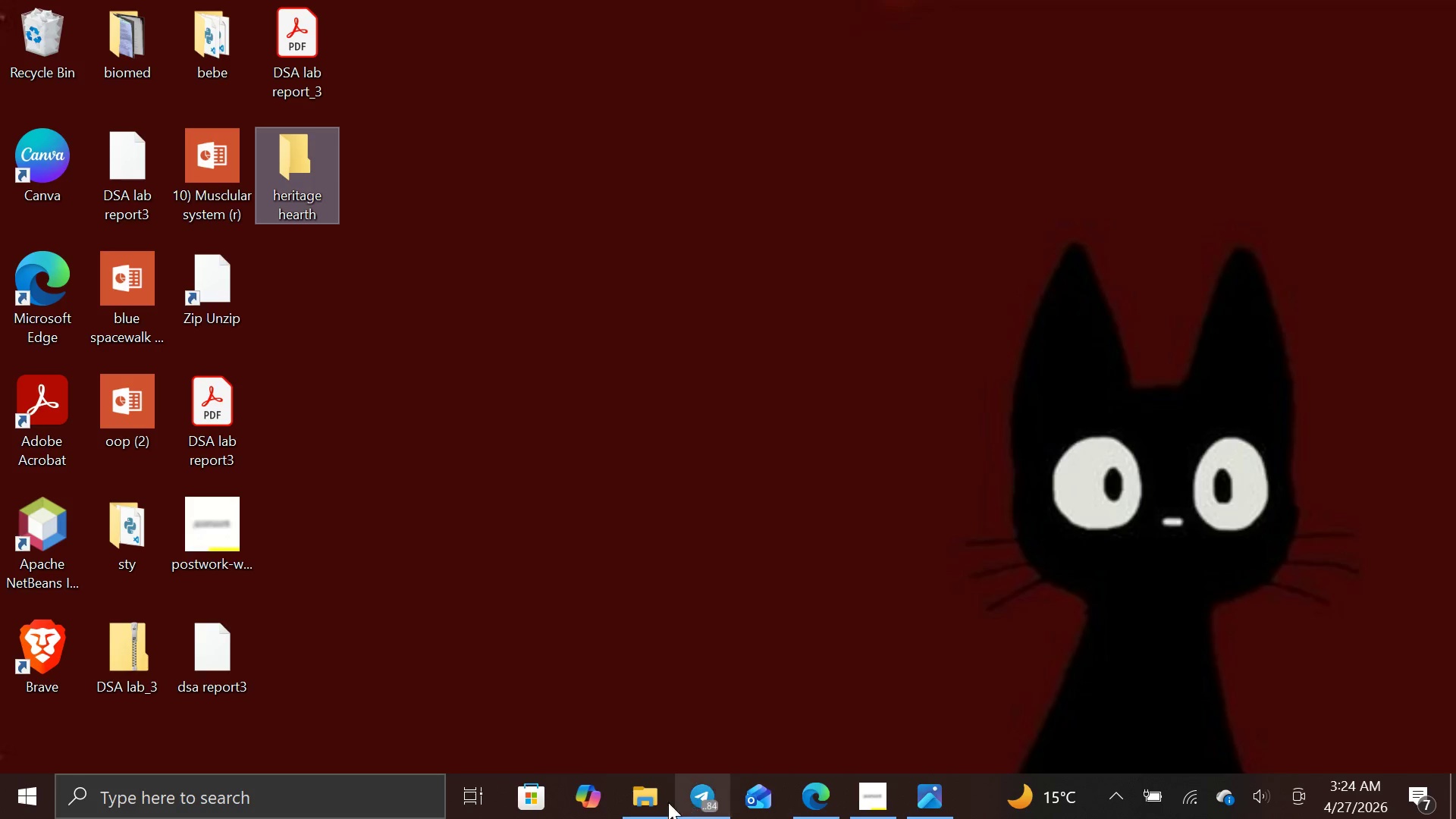 
left_click([650, 802])
 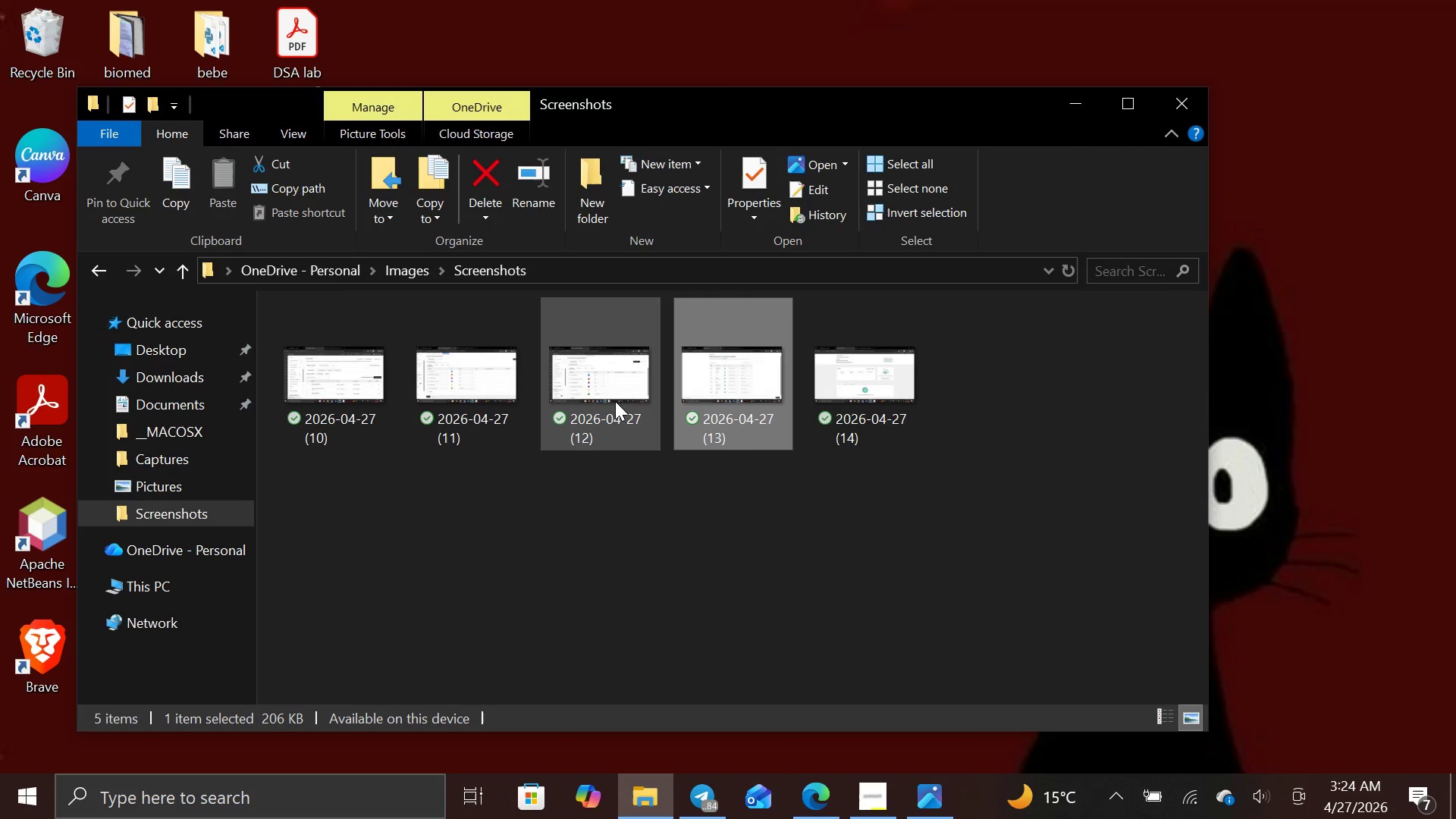 
left_click([615, 385])
 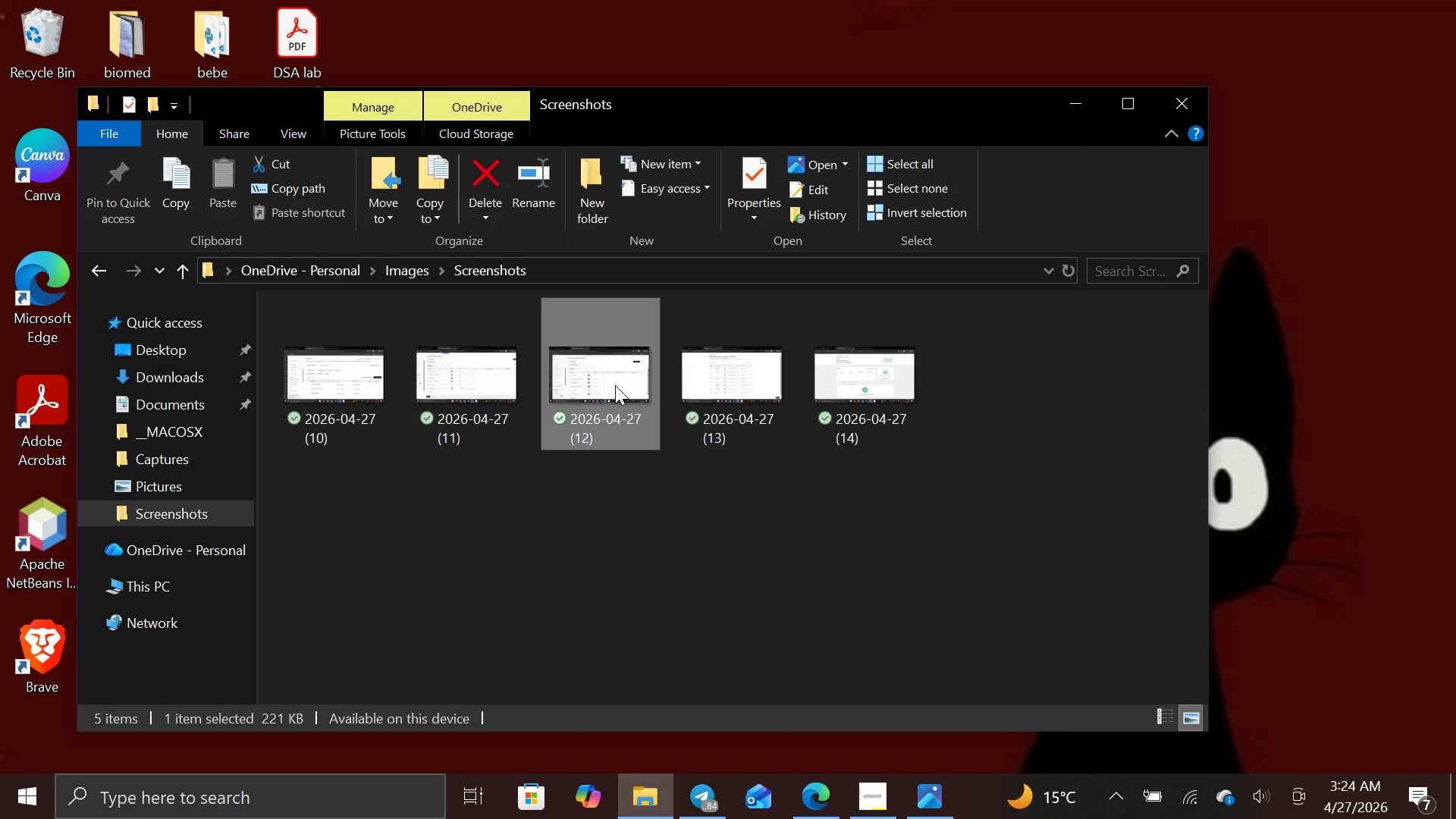 
double_click([615, 385])
 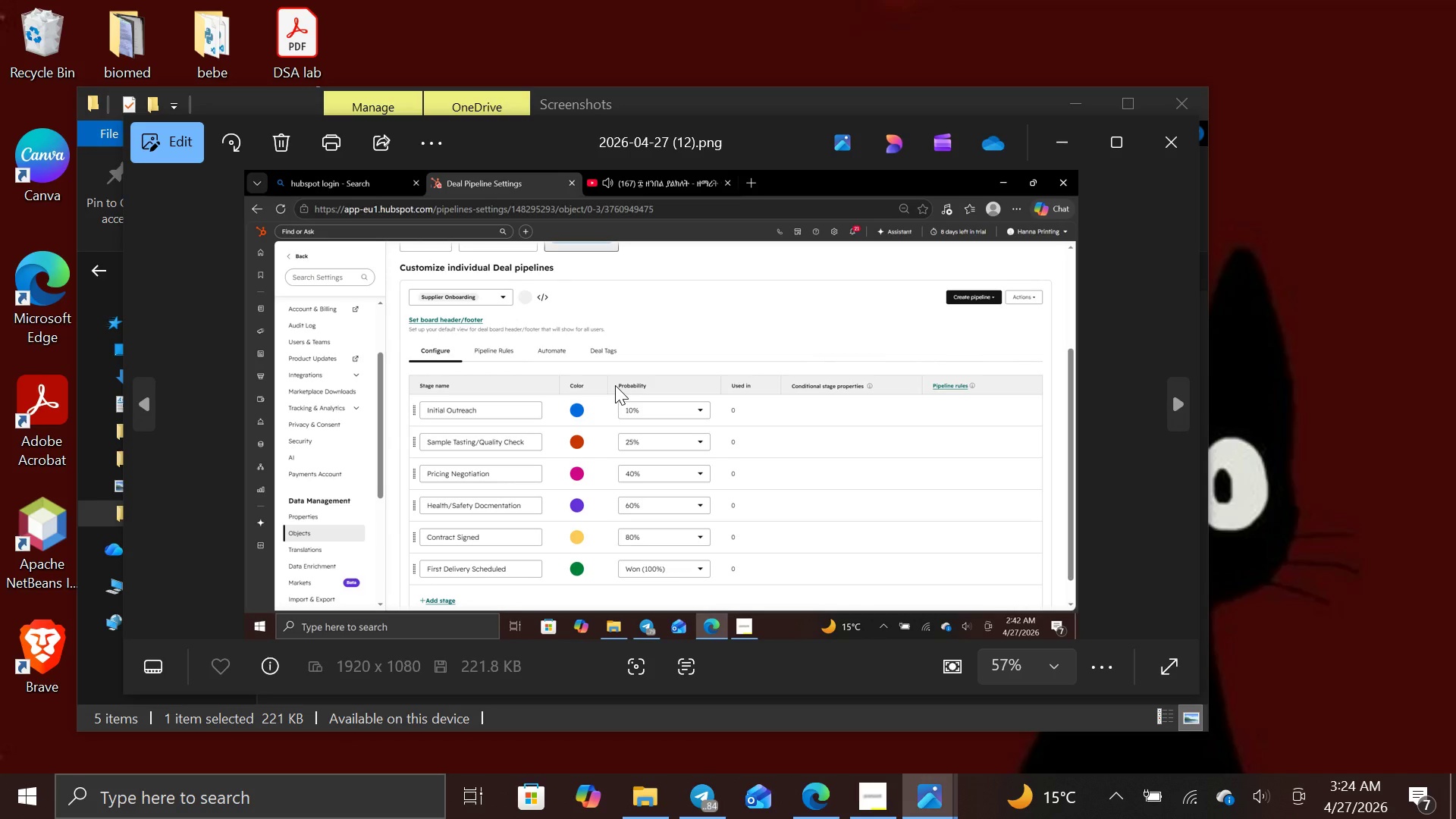 
wait(5.15)
 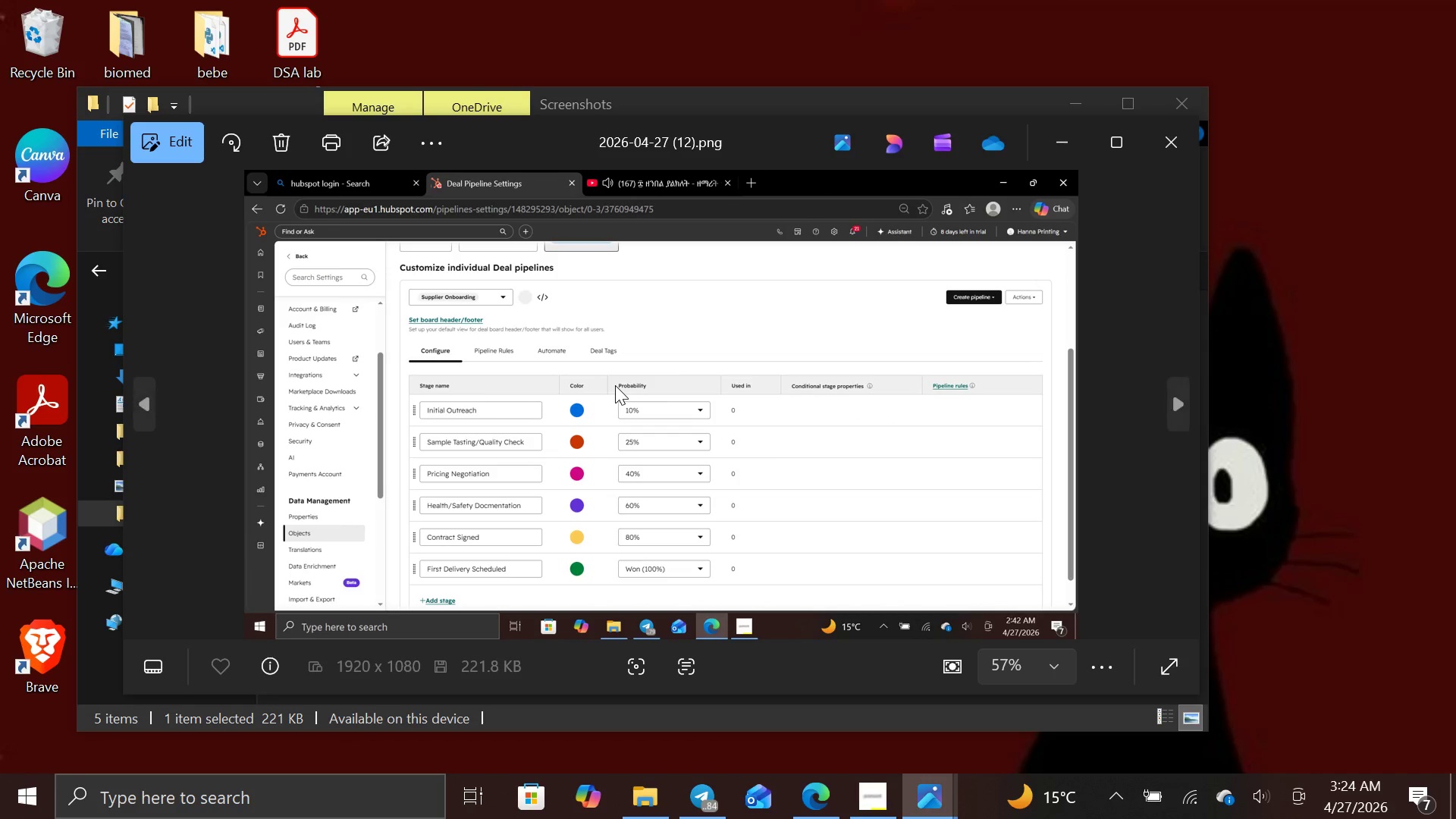 
mouse_move([396, 140])
 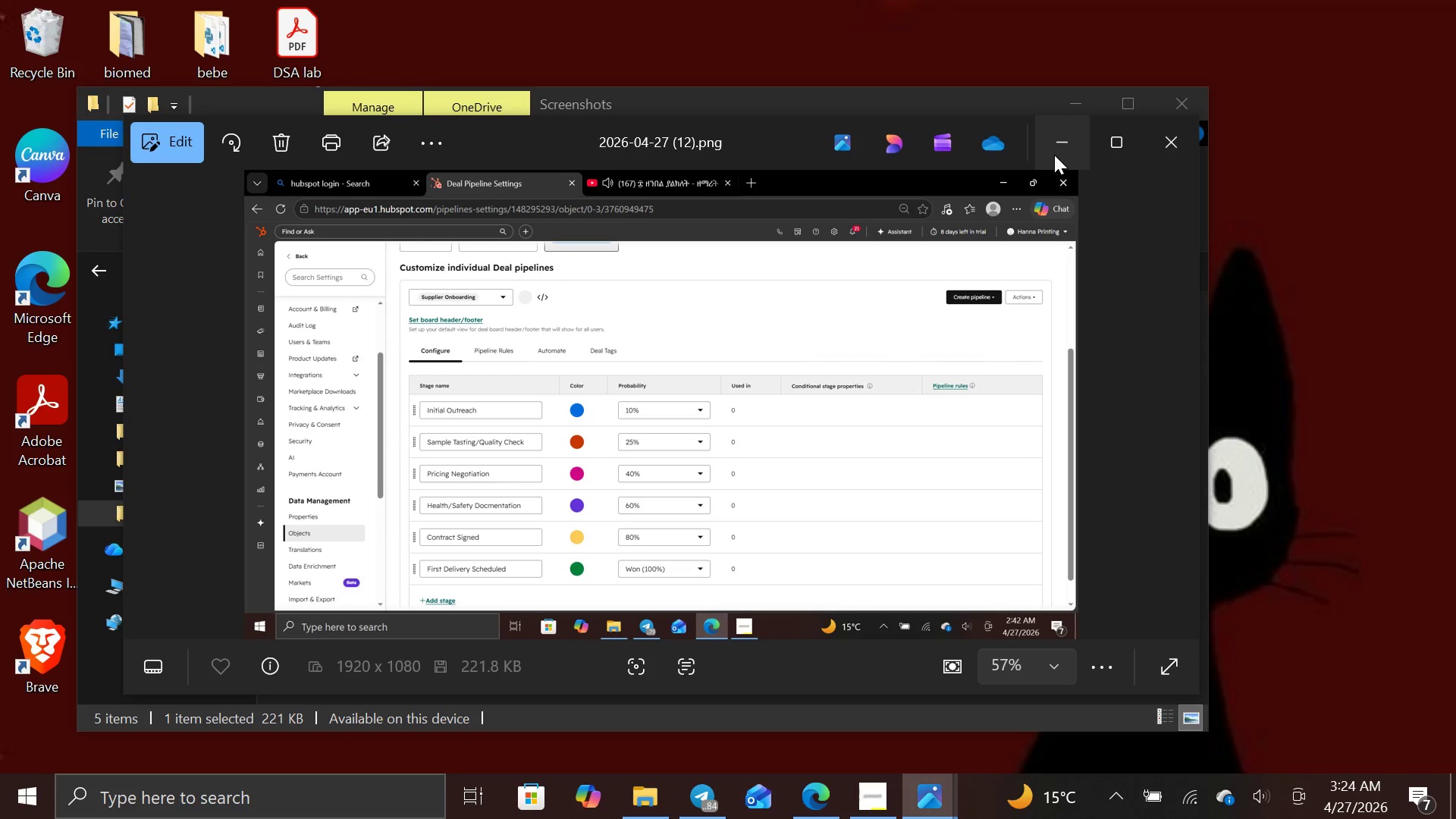 
left_click([1052, 152])
 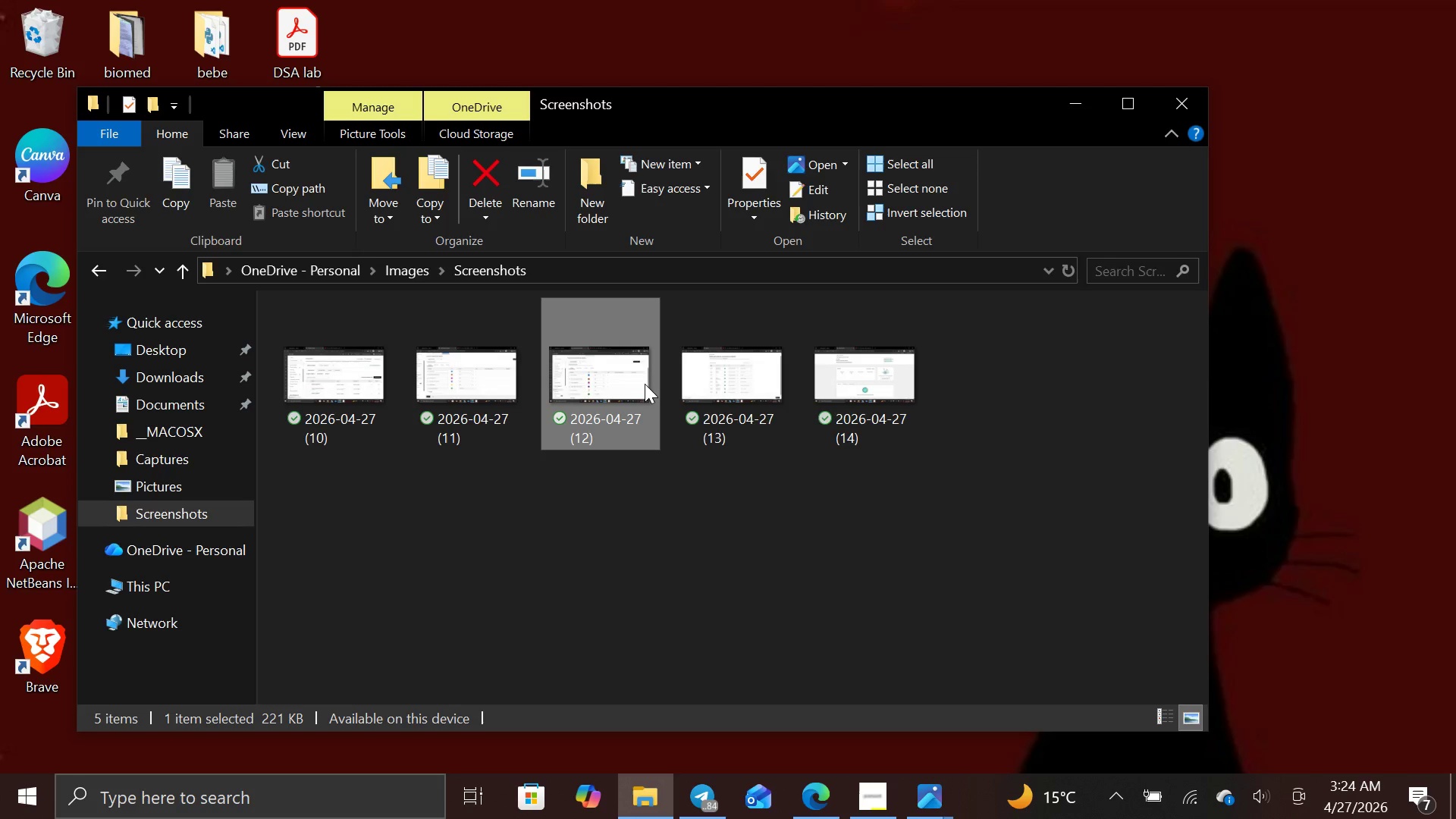 
left_click_drag(start_coordinate=[641, 381], to_coordinate=[661, 118])
 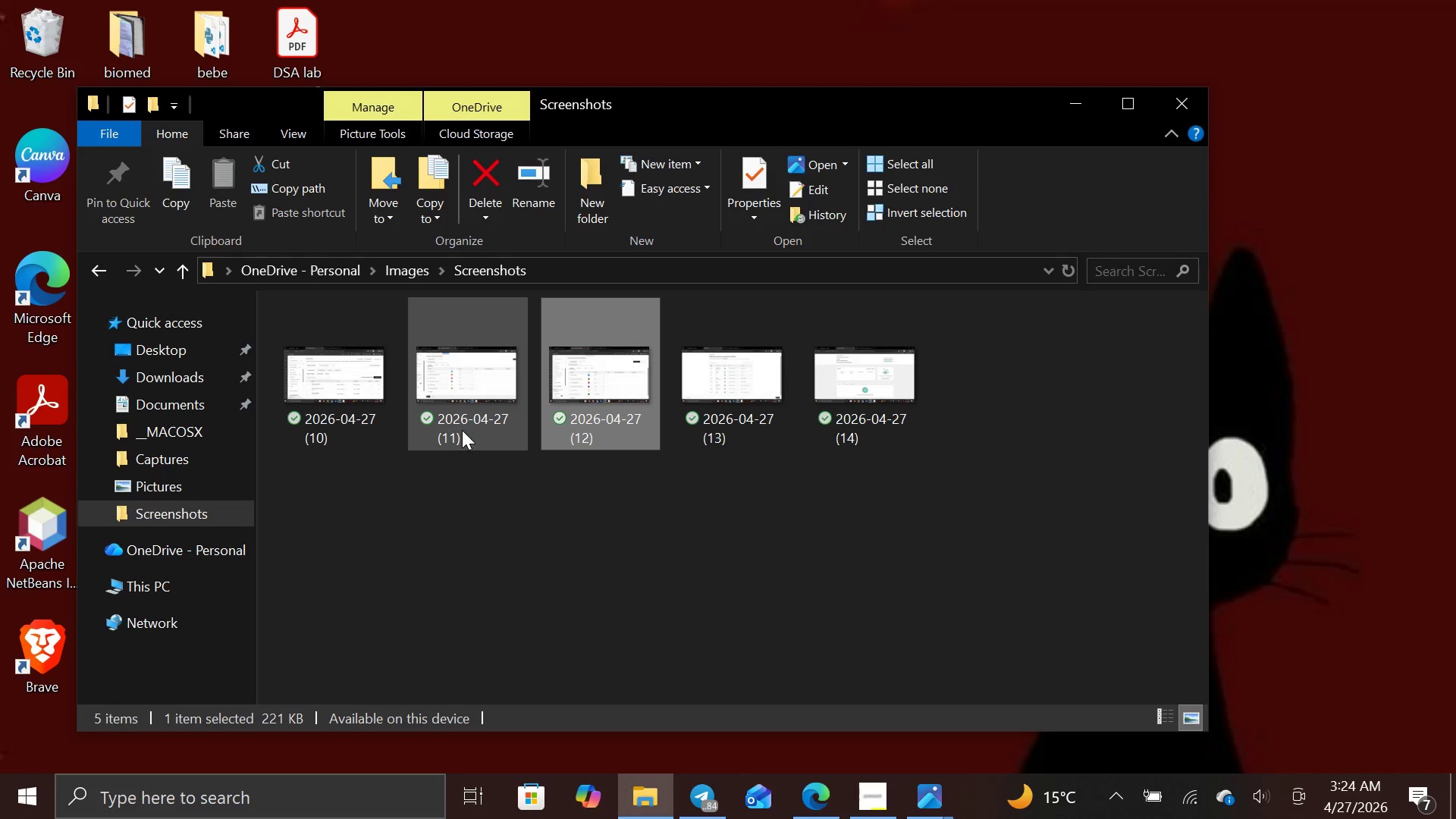 
double_click([463, 426])
 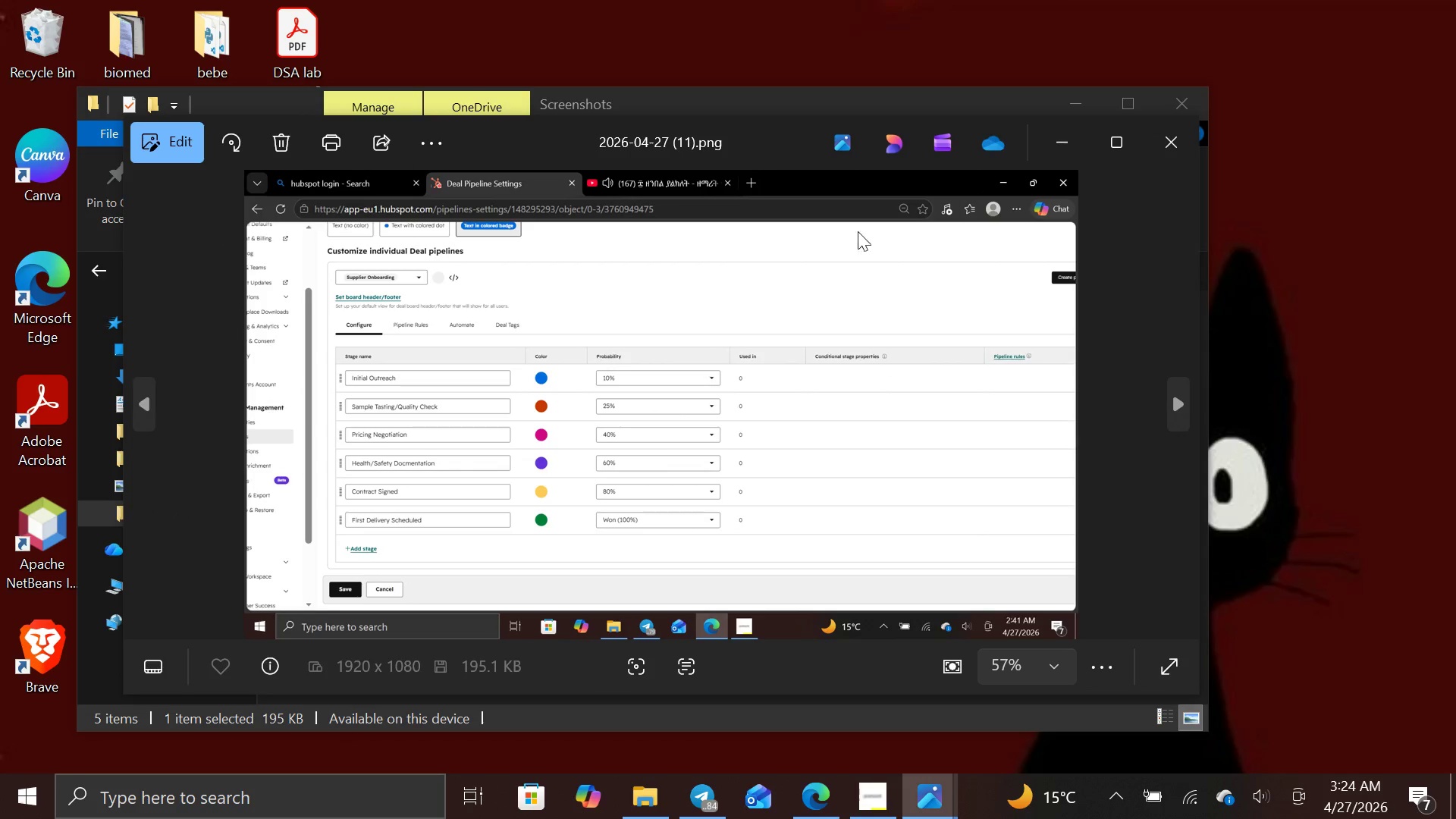 
left_click([1065, 135])
 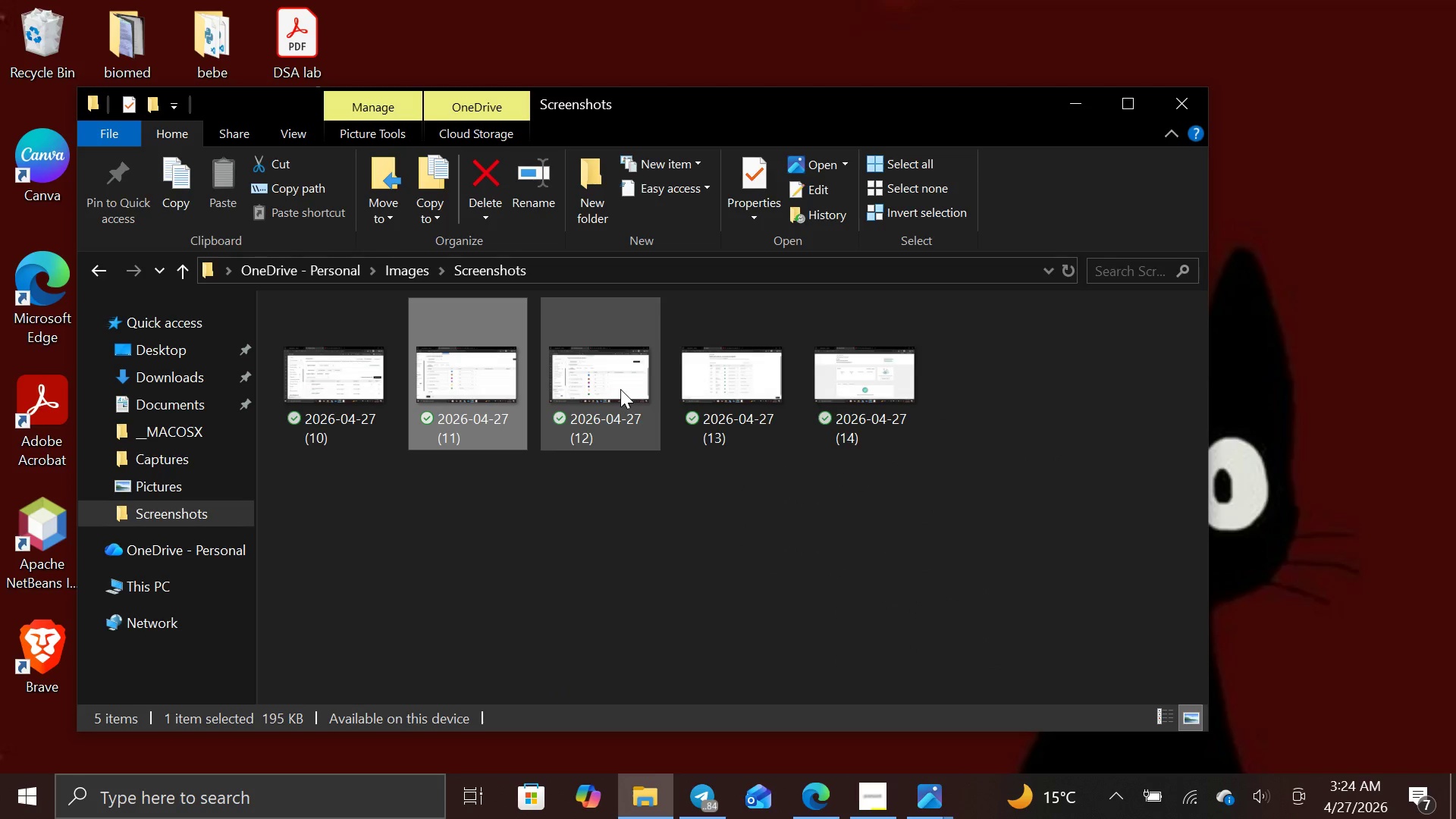 
double_click([620, 389])
 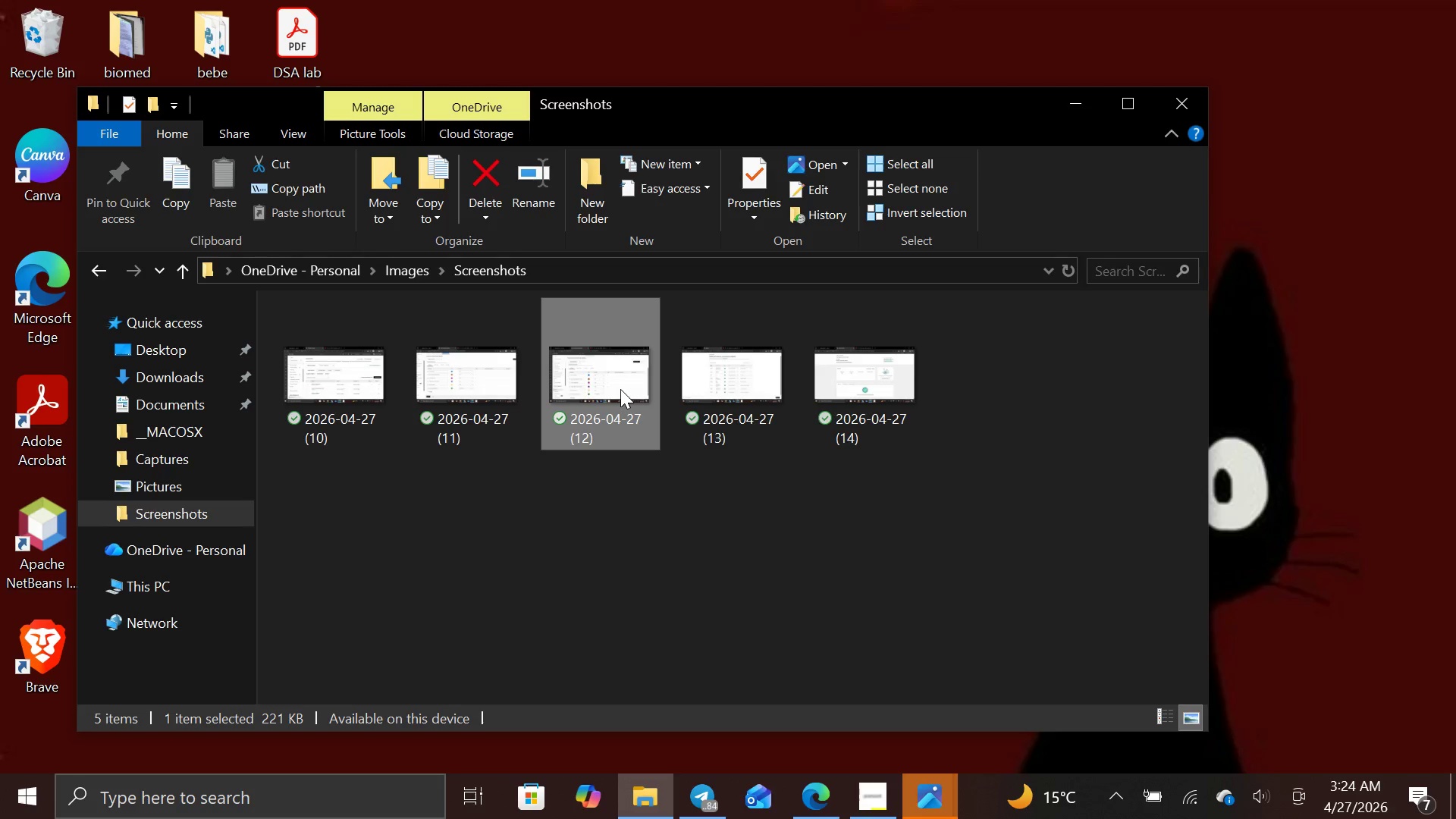 
left_click([617, 391])
 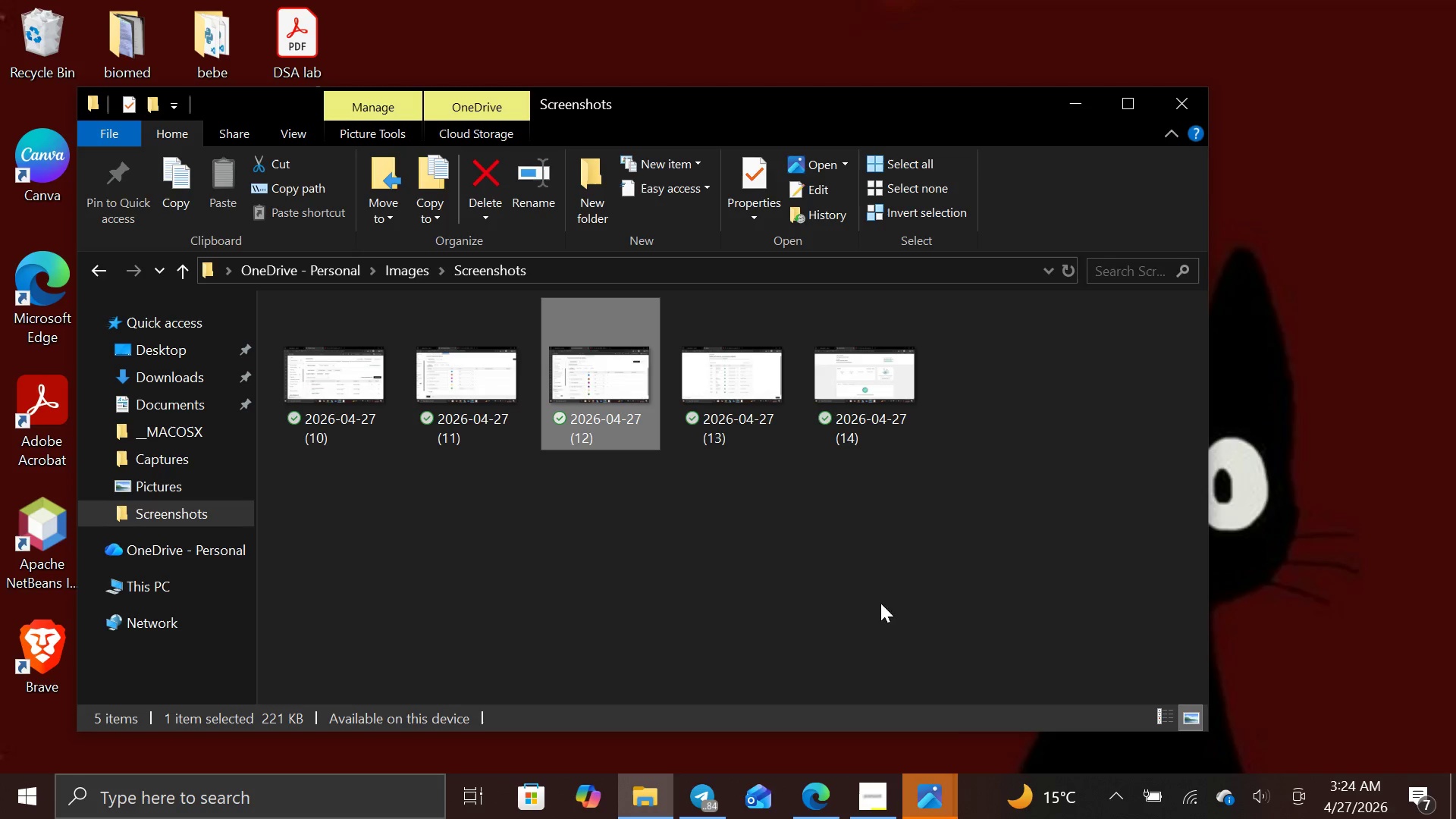 
mouse_move([950, 780])
 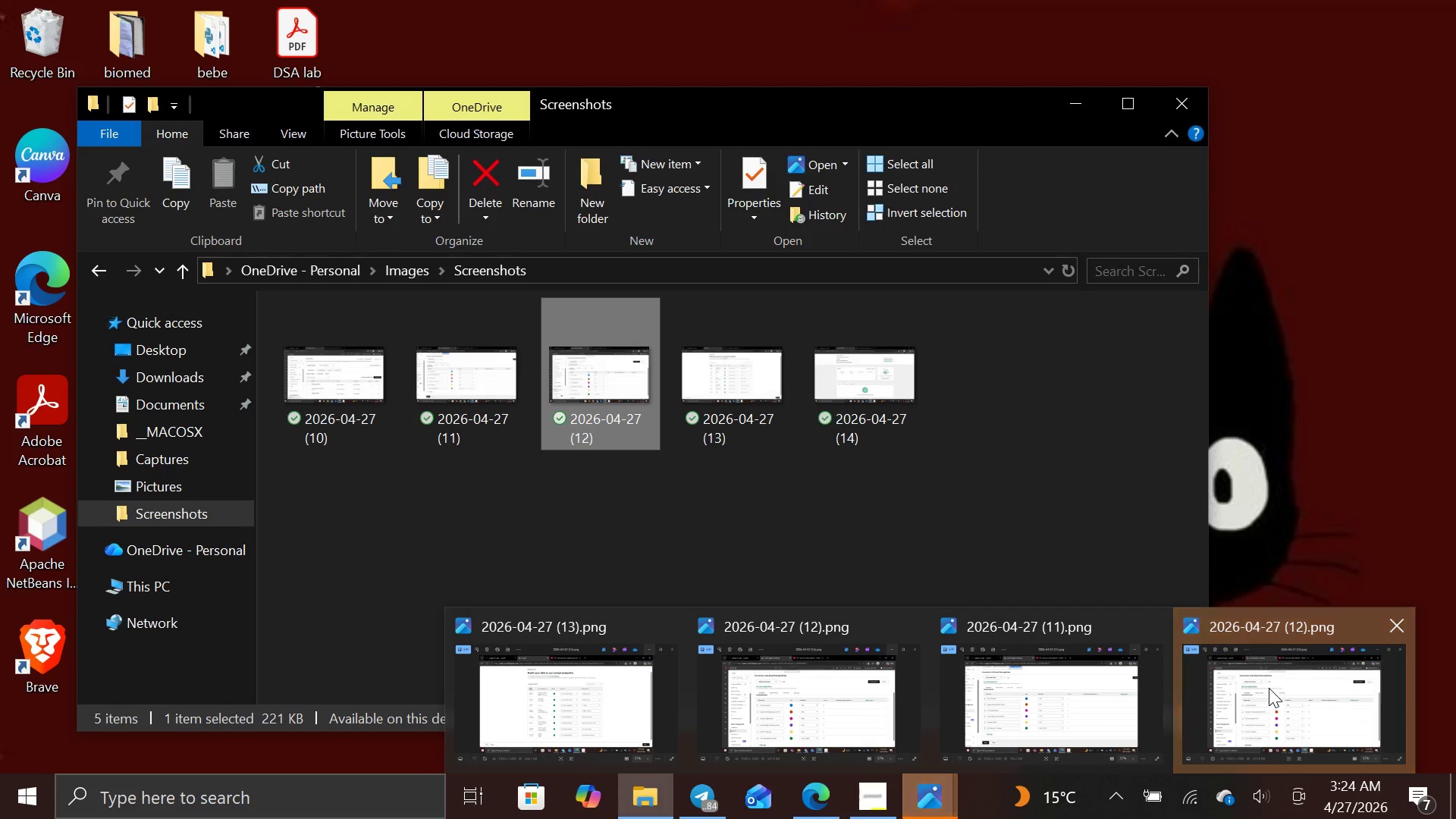 
left_click([1269, 688])
 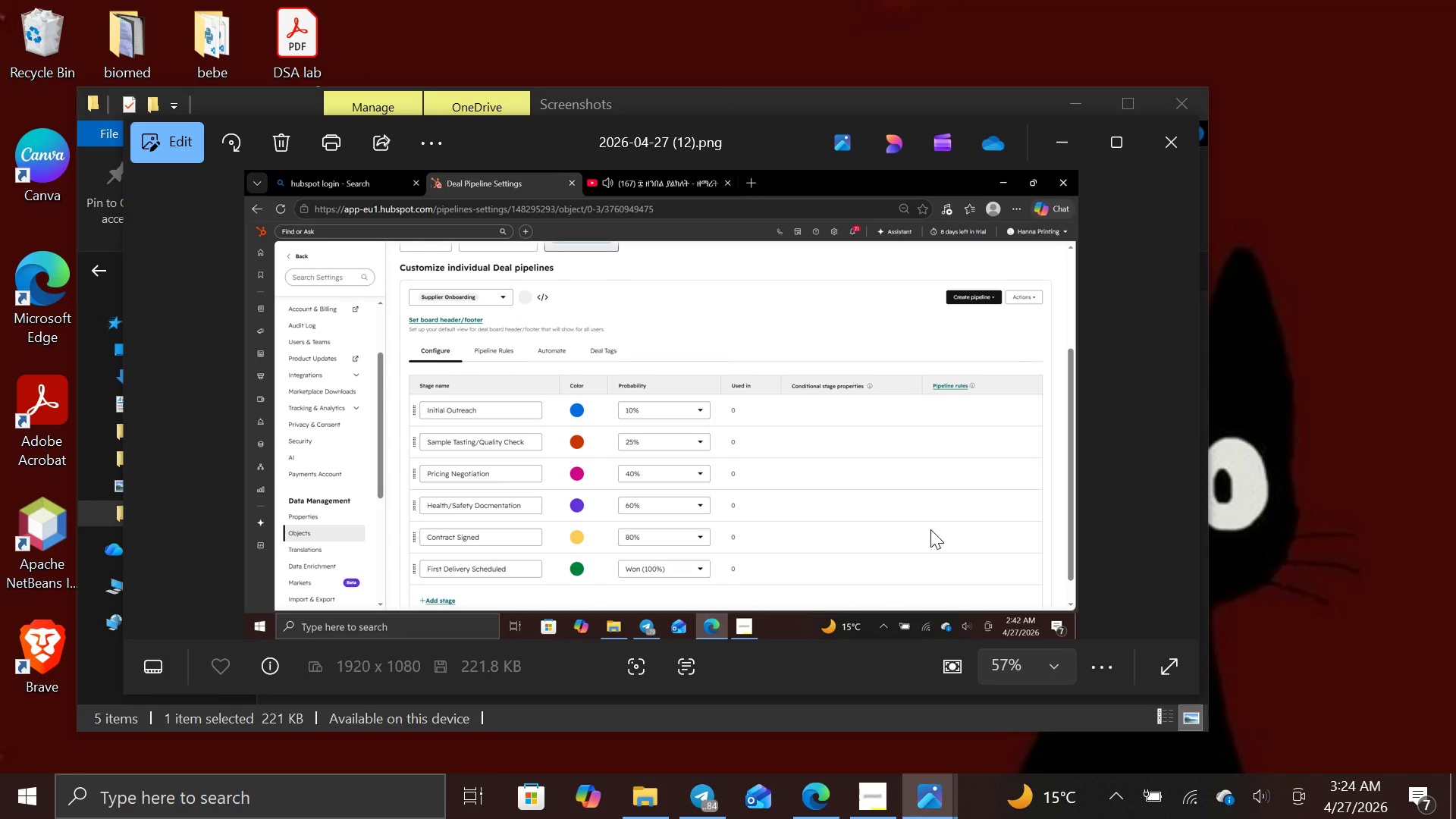 
wait(5.88)
 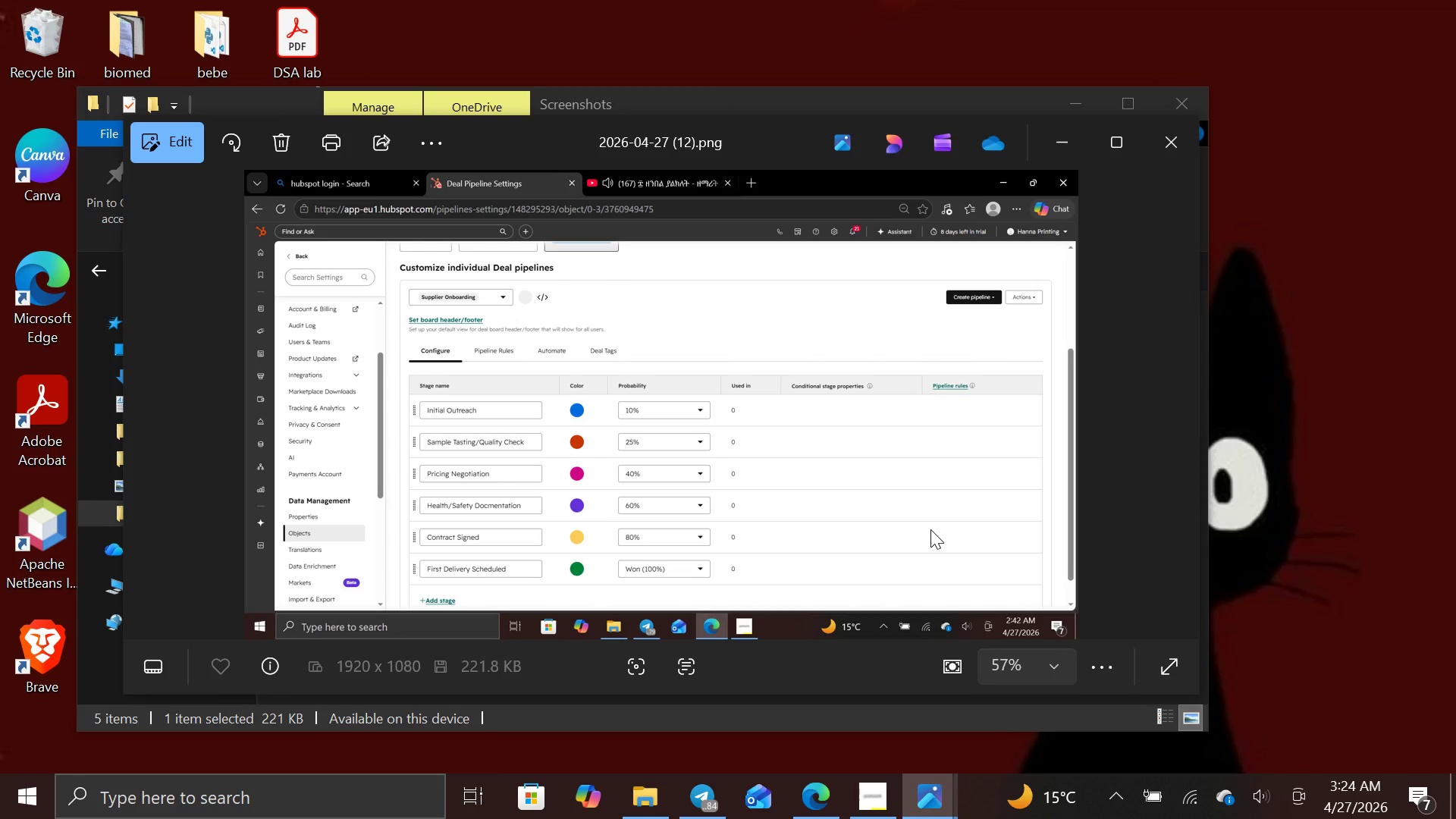 
left_click([1172, 141])
 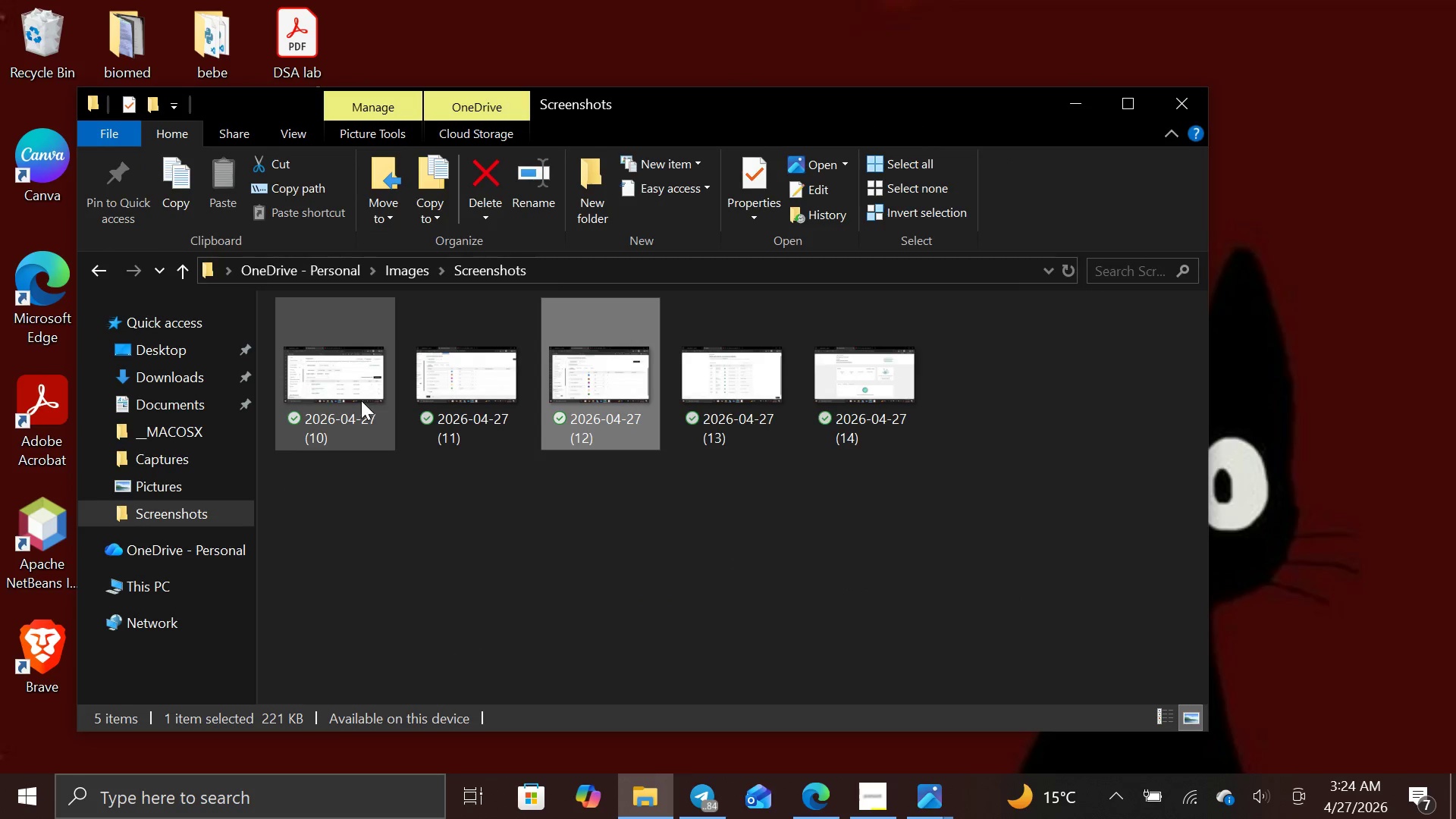 
double_click([360, 398])
 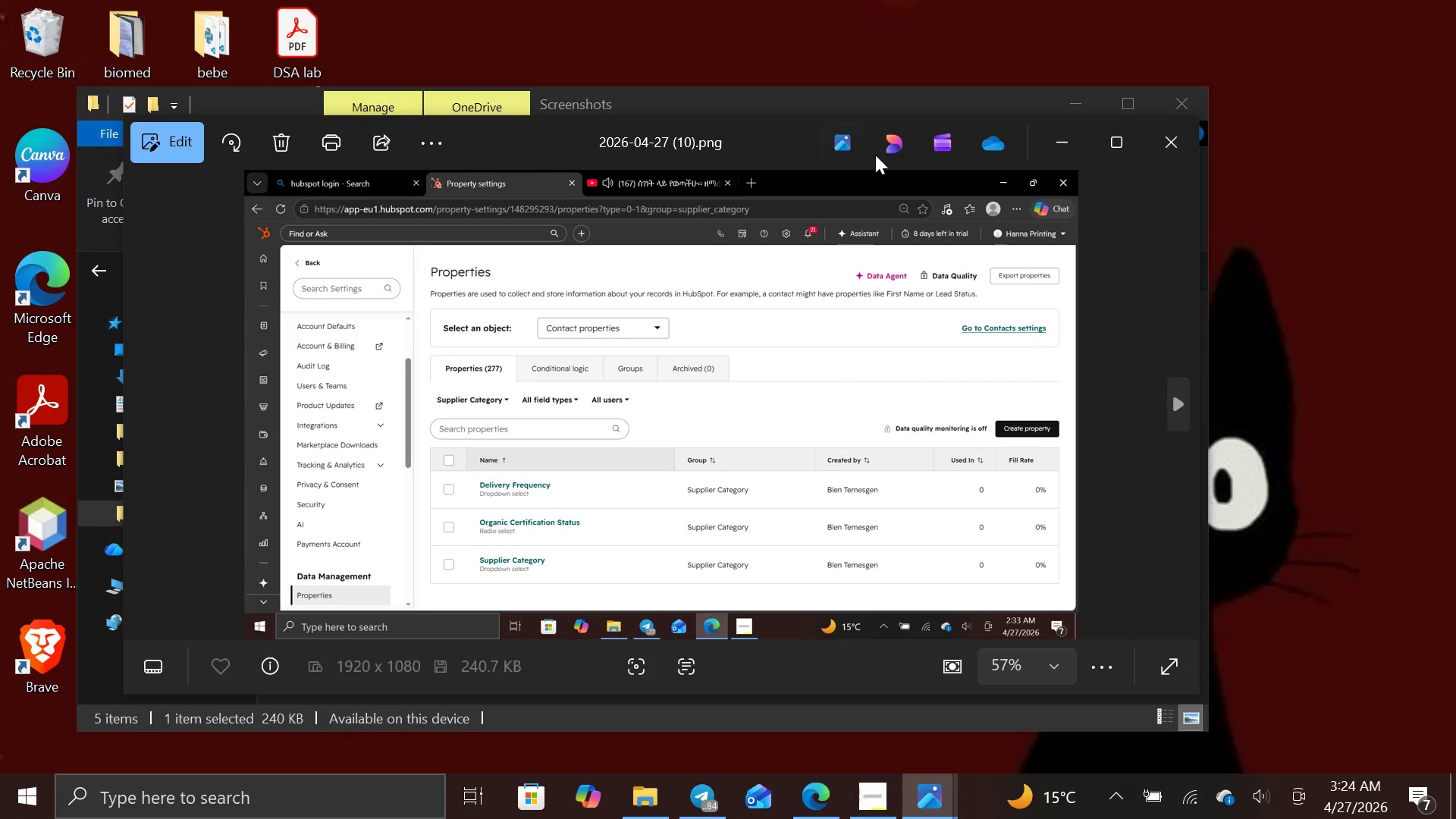 
left_click_drag(start_coordinate=[846, 346], to_coordinate=[871, 36])
 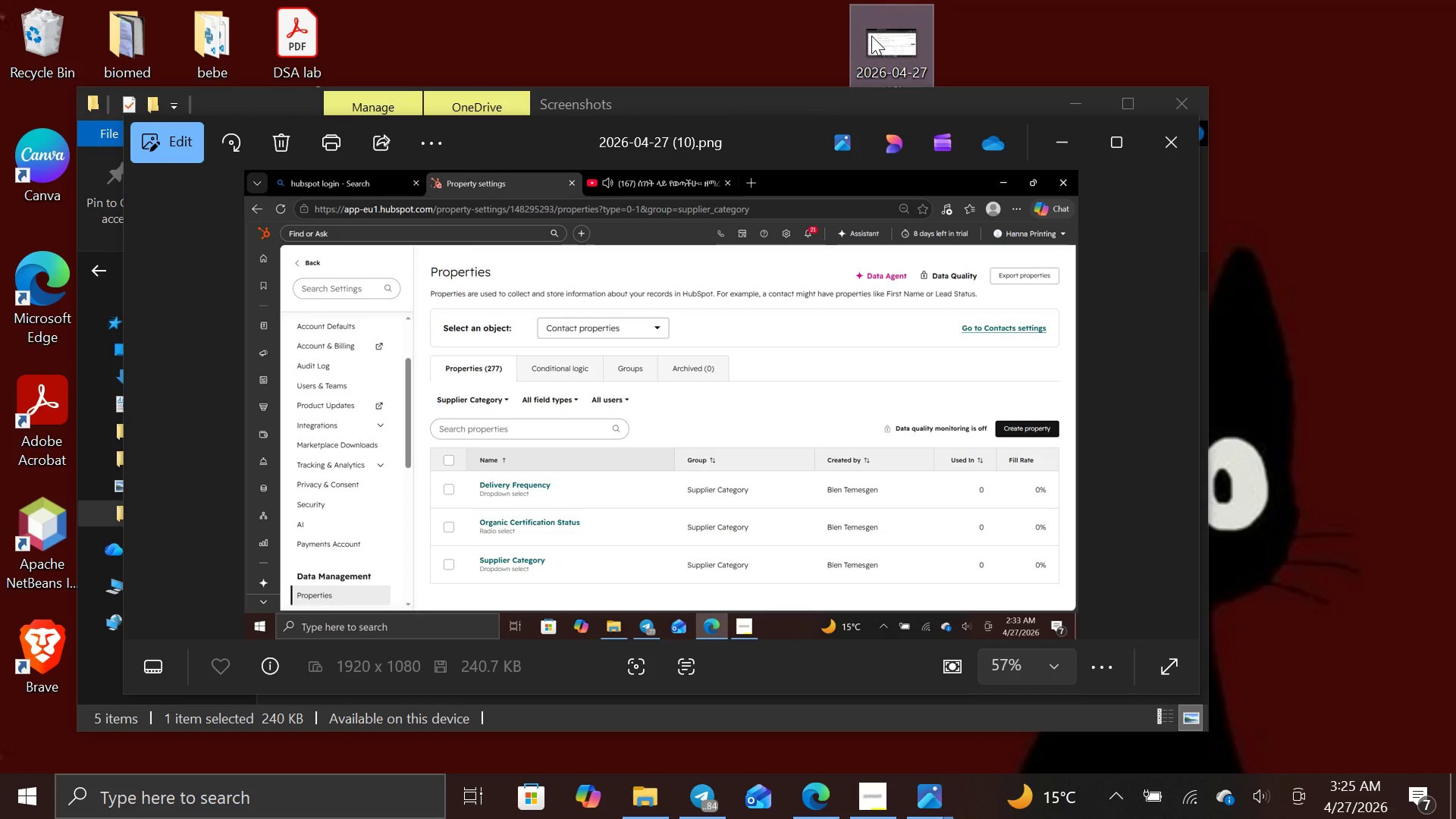 
key(Unknown)
 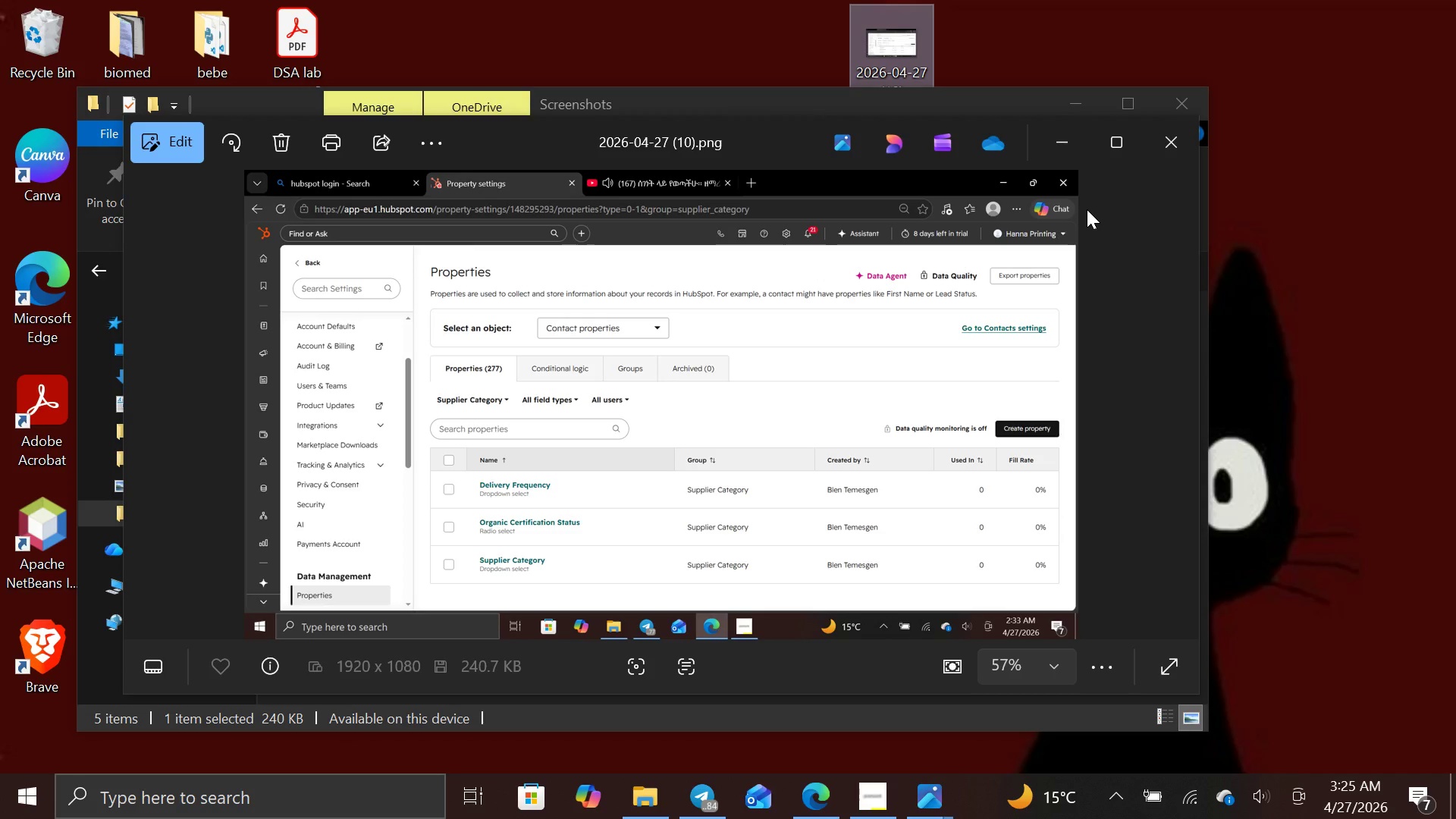 
left_click([1072, 143])
 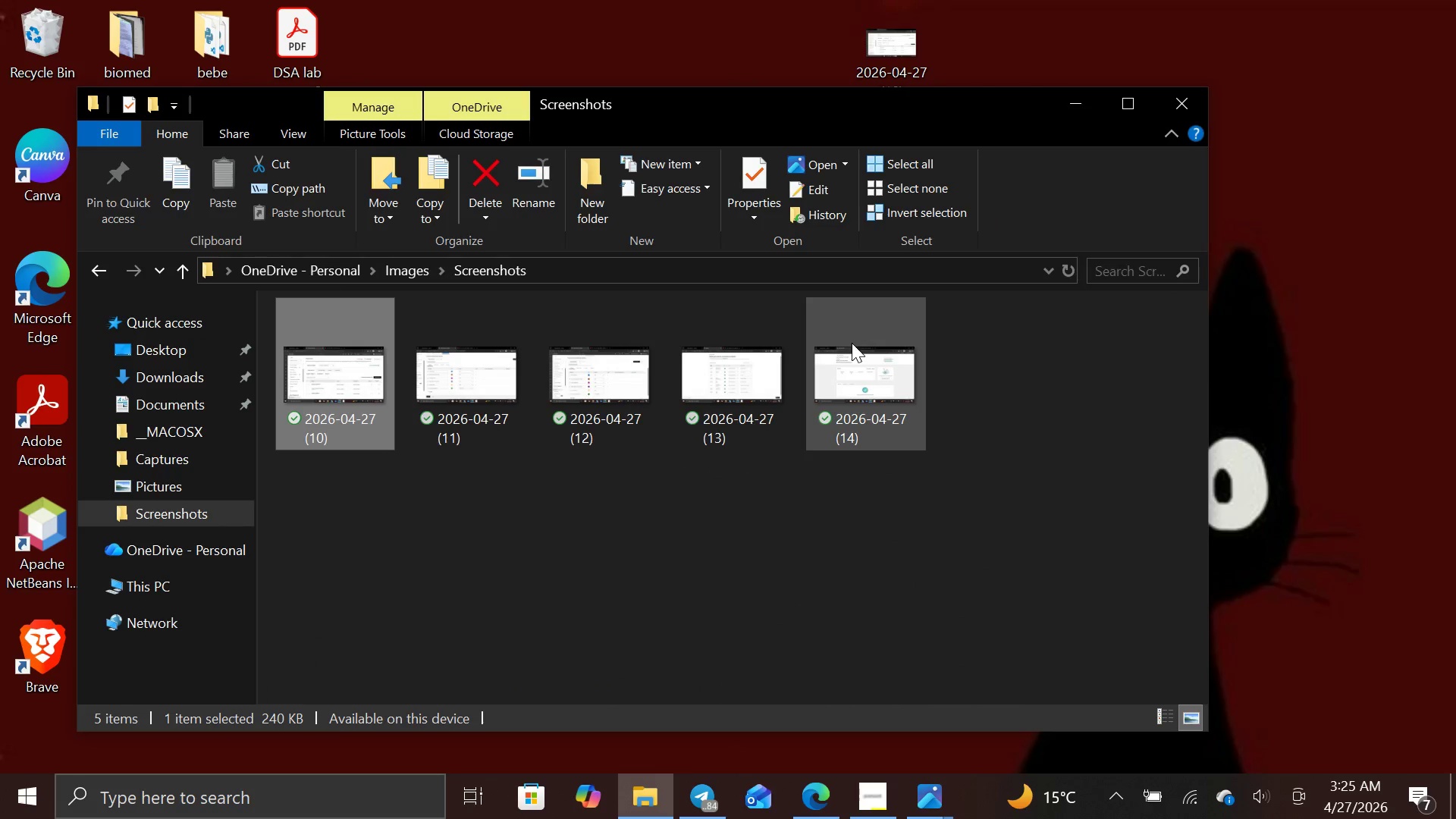 
mouse_move([846, 369])
 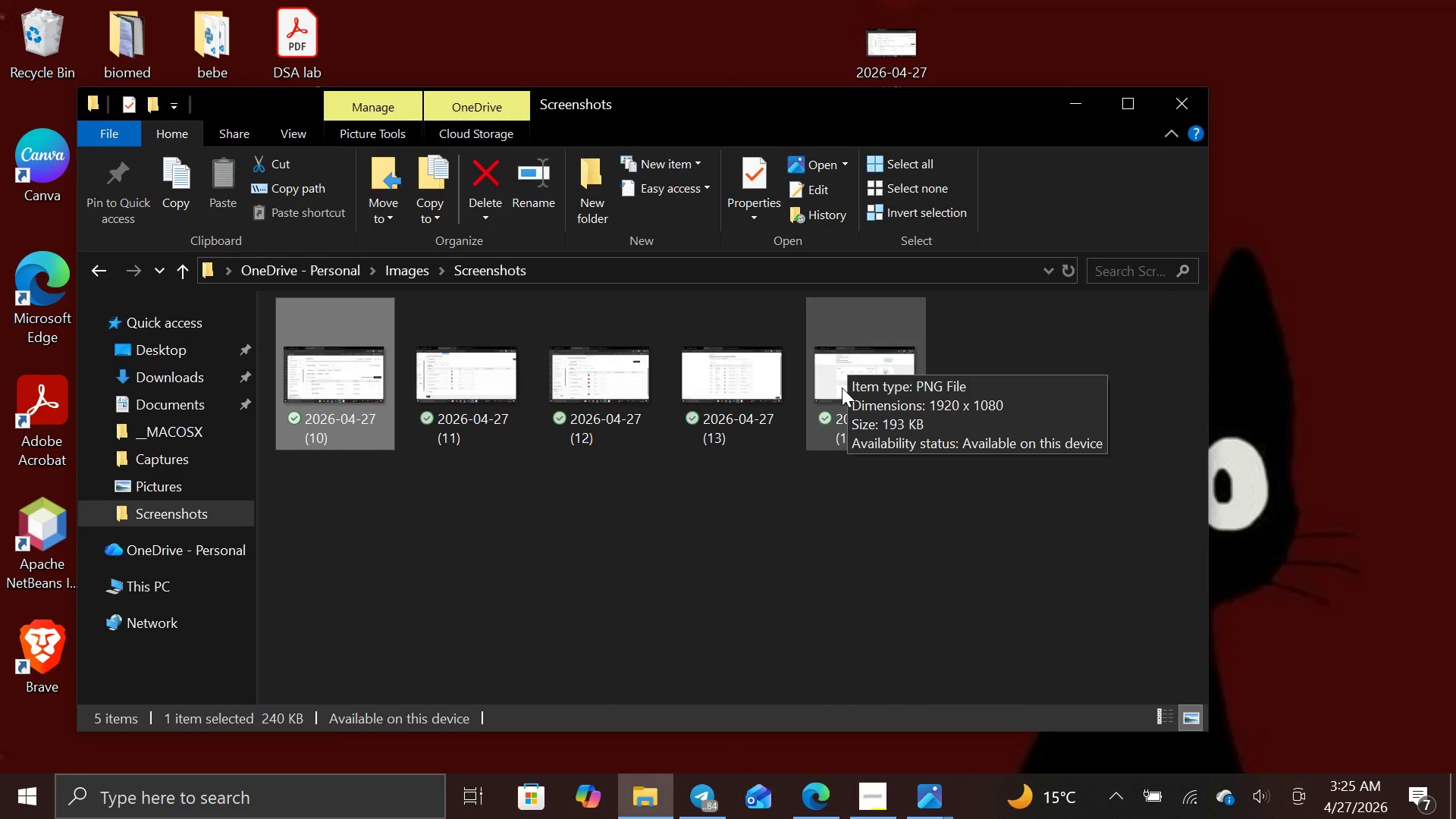 
left_click_drag(start_coordinate=[842, 388], to_coordinate=[762, 49])
 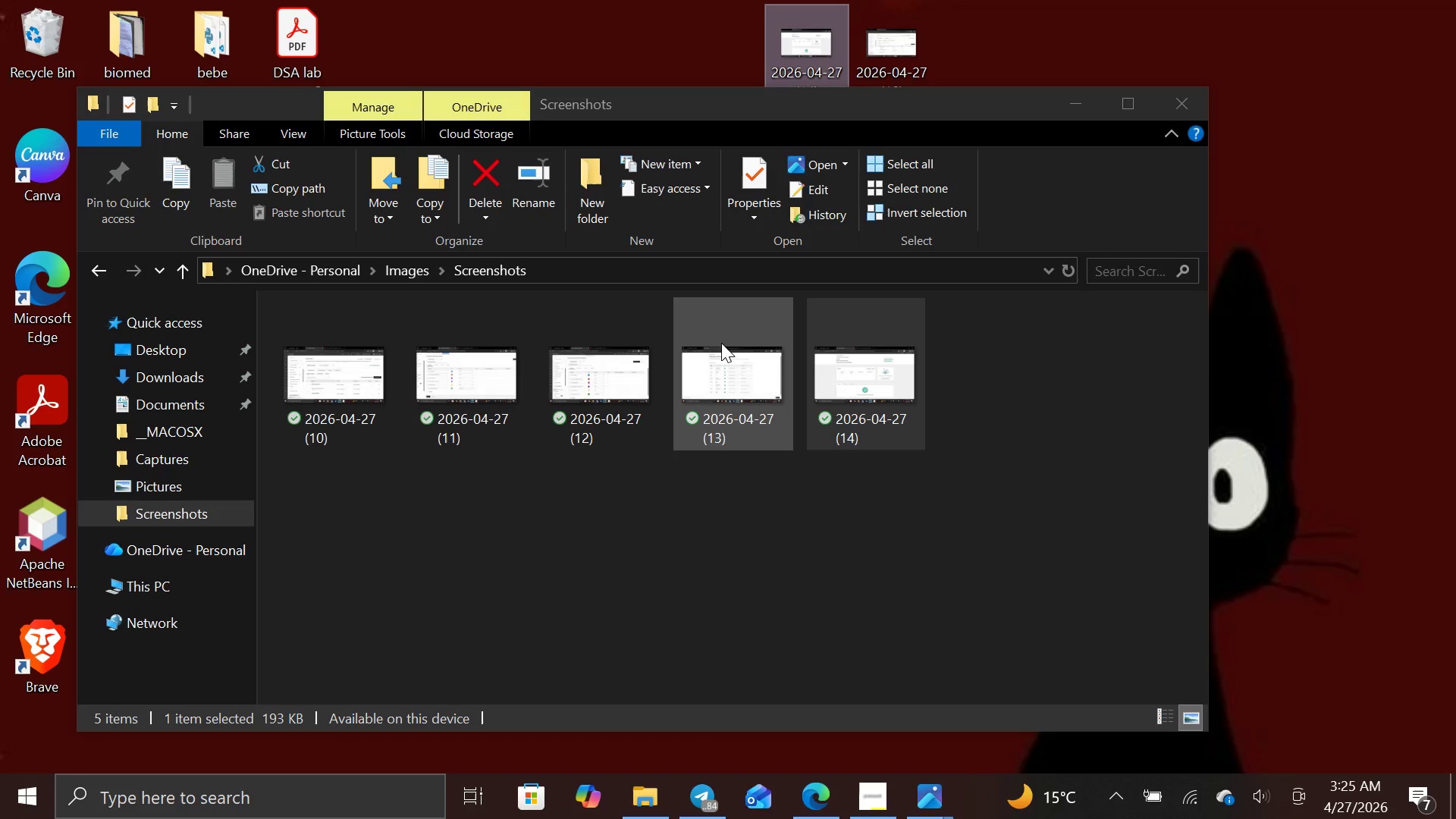 
left_click_drag(start_coordinate=[728, 372], to_coordinate=[674, 54])
 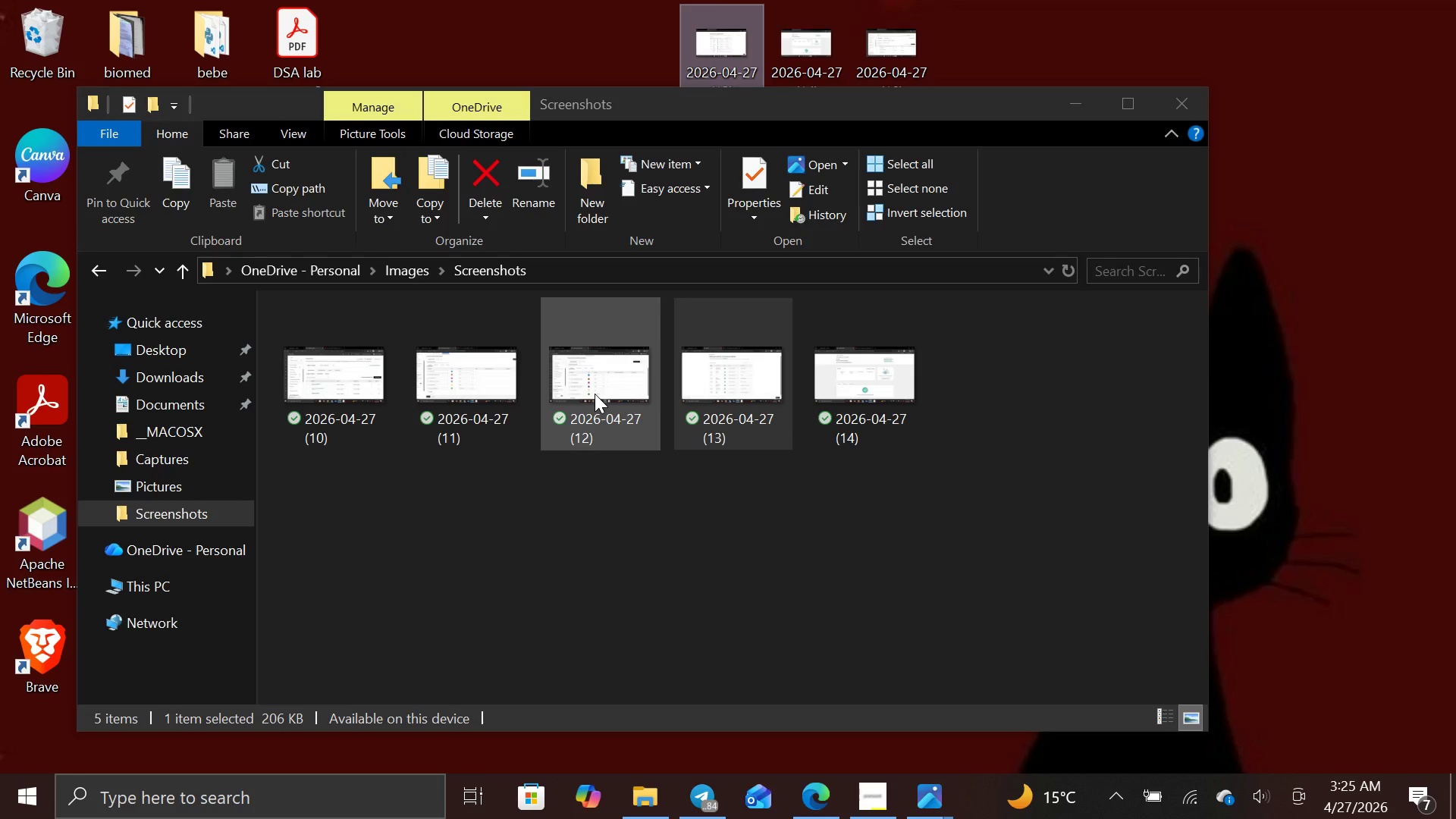 
left_click_drag(start_coordinate=[595, 394], to_coordinate=[598, 39])
 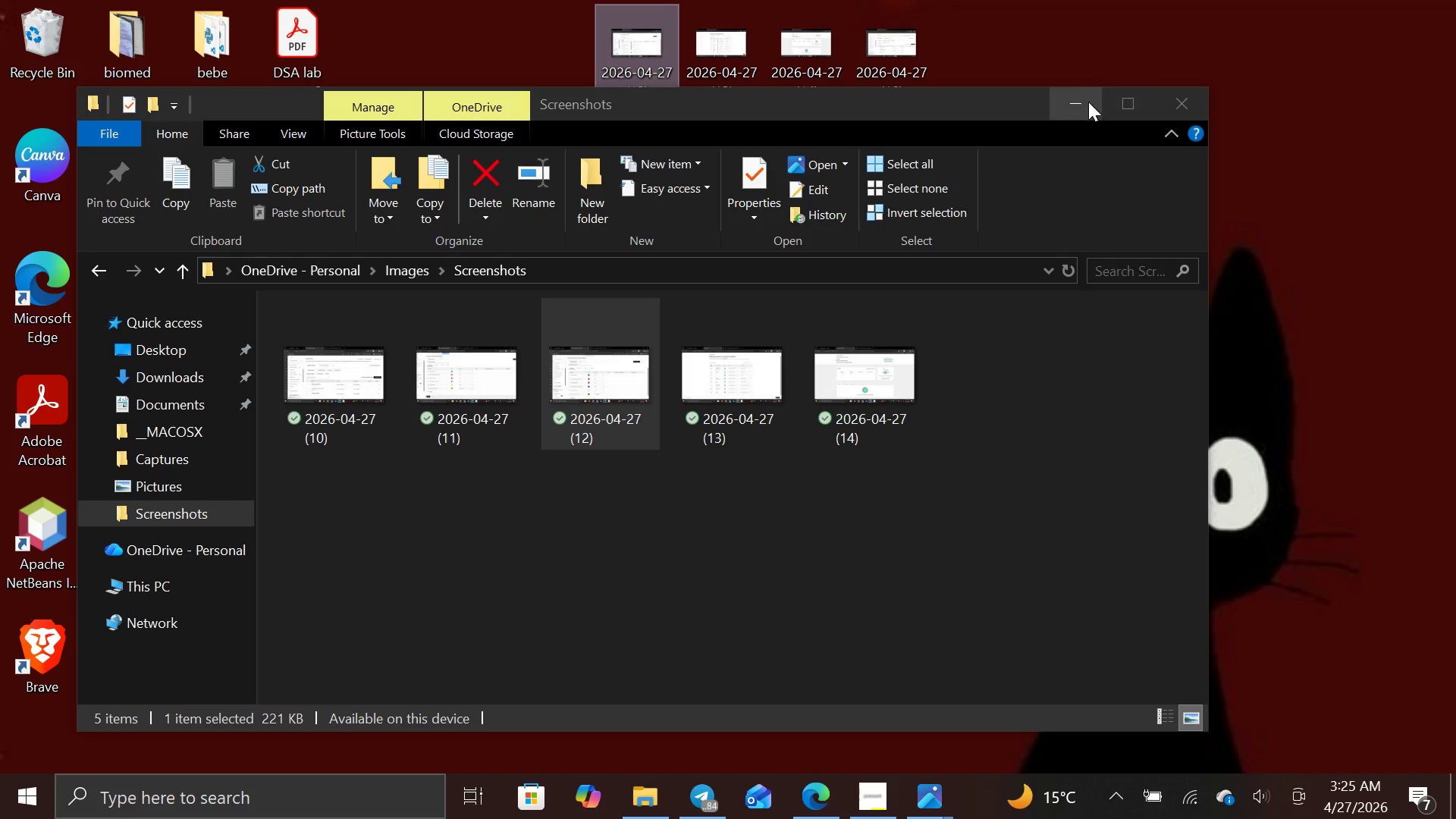 
left_click([1083, 103])
 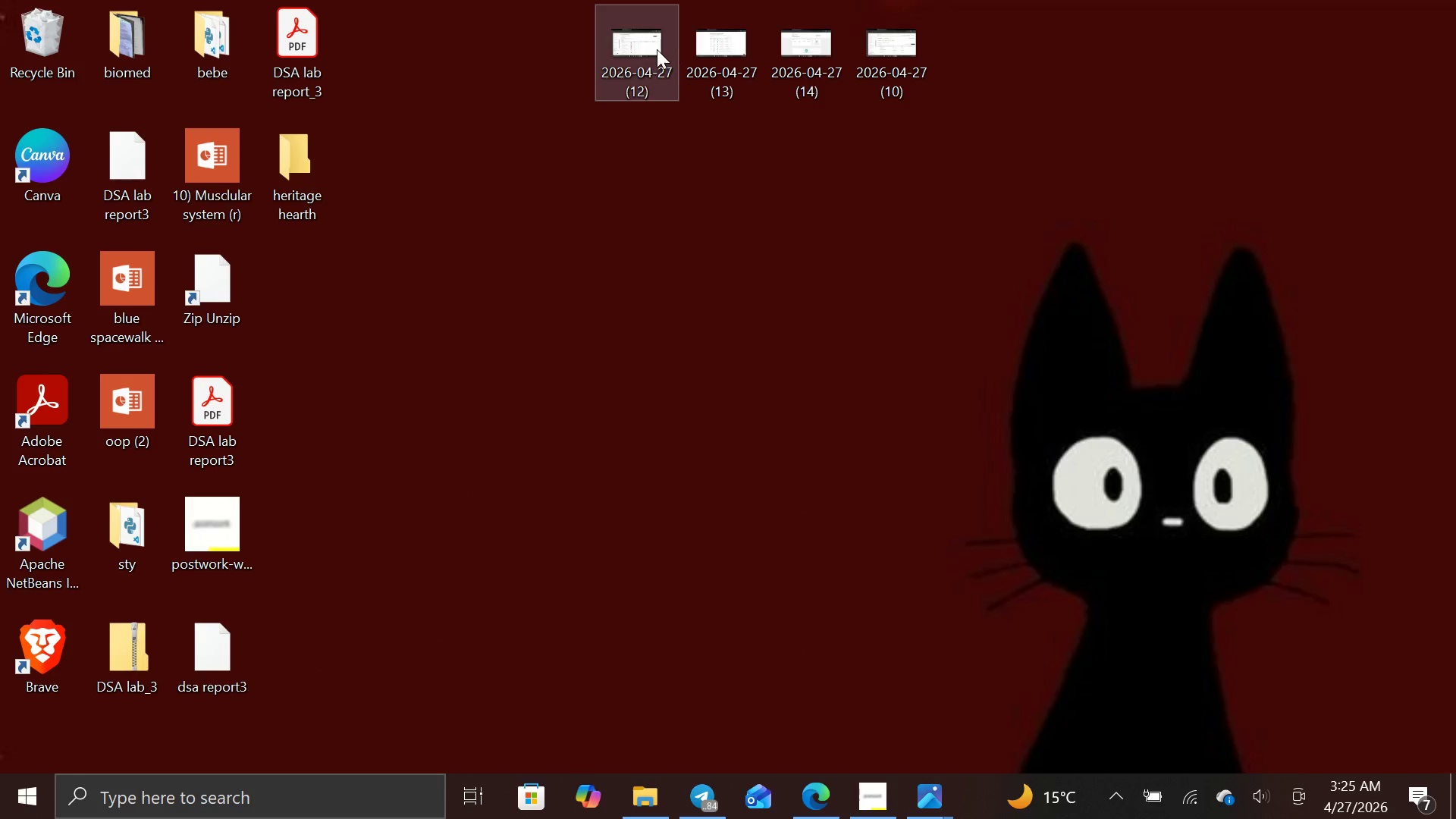 
left_click_drag(start_coordinate=[648, 49], to_coordinate=[312, 164])
 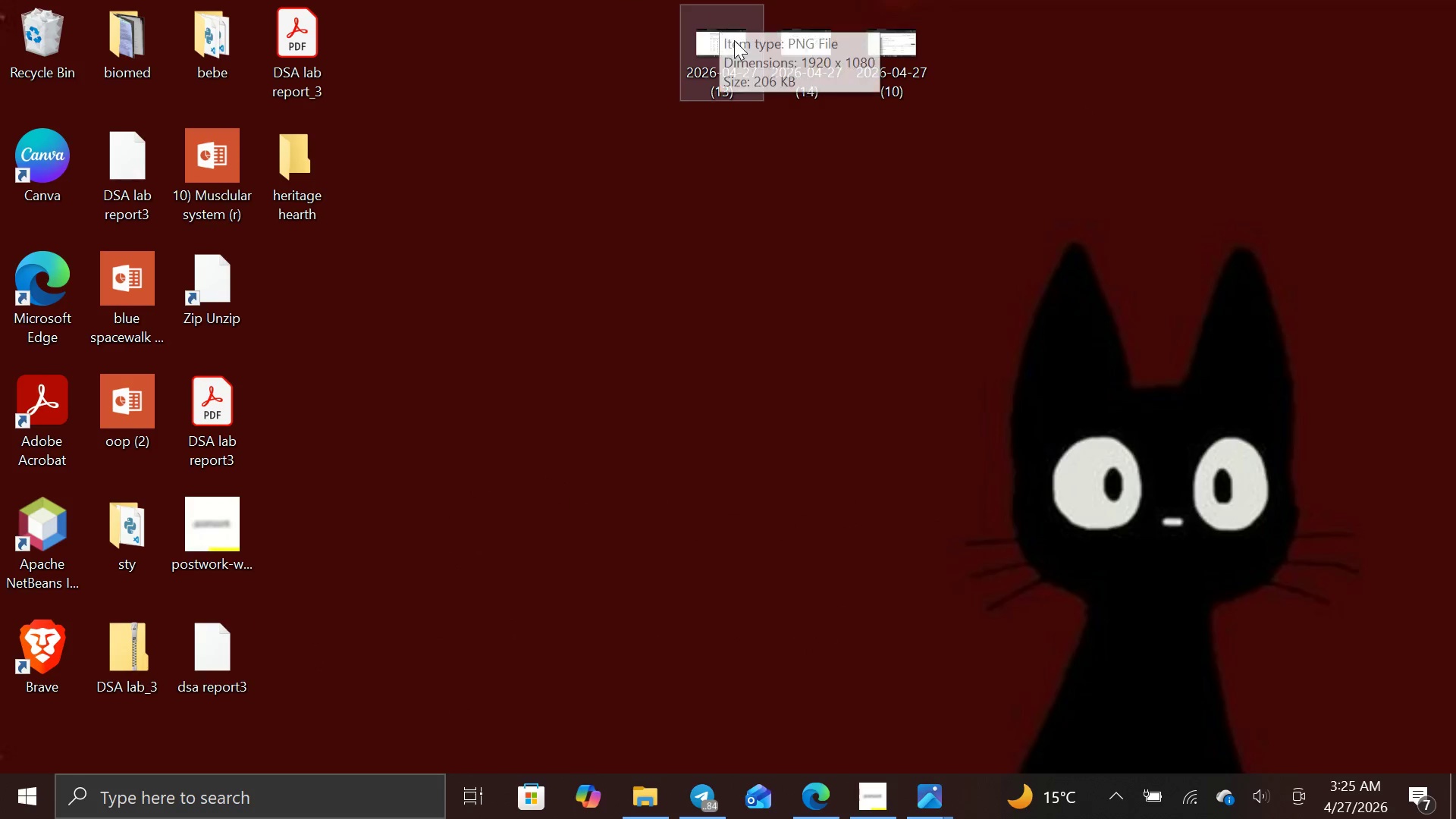 
left_click_drag(start_coordinate=[733, 44], to_coordinate=[309, 177])
 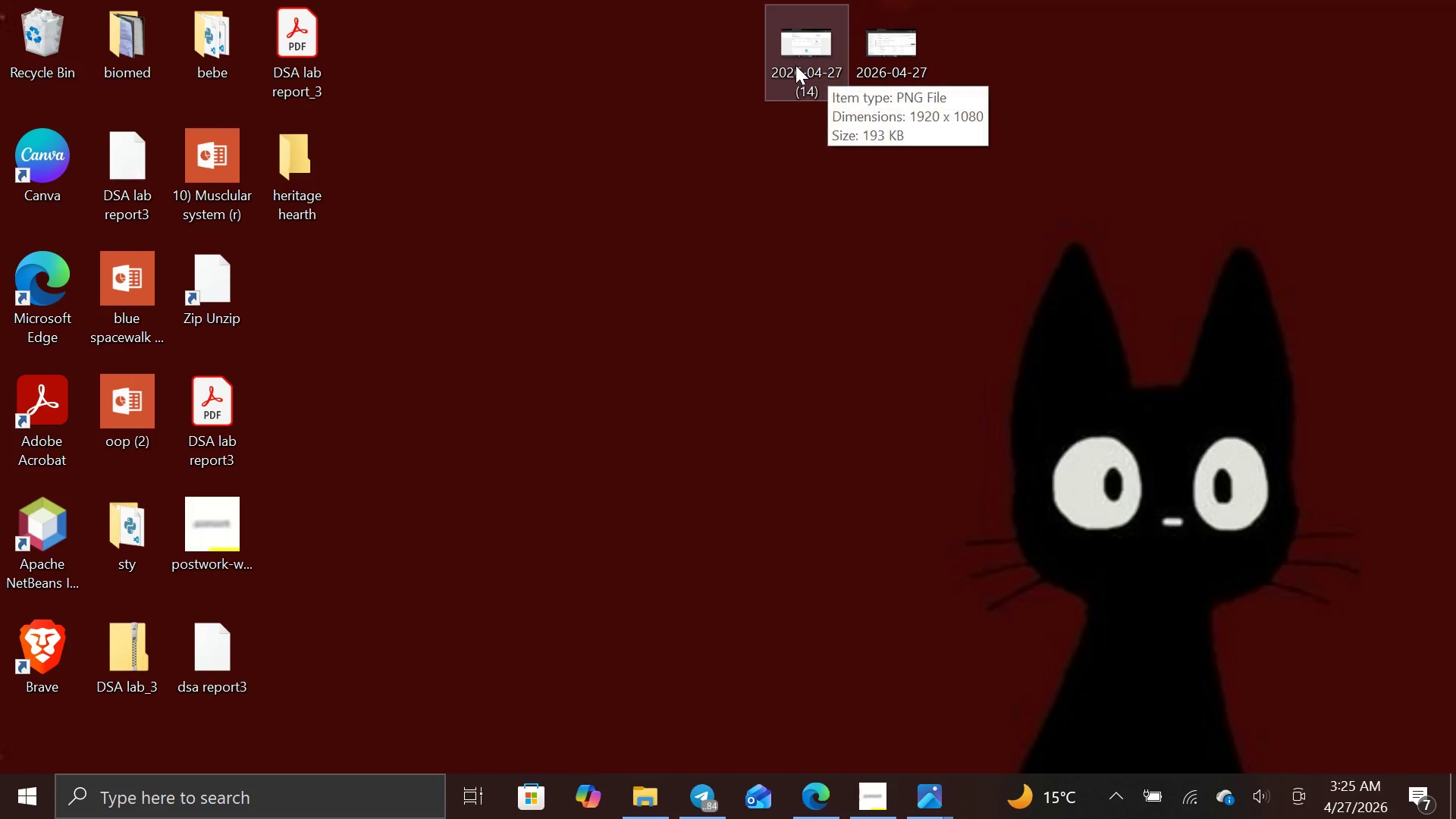 
left_click_drag(start_coordinate=[800, 65], to_coordinate=[305, 196])
 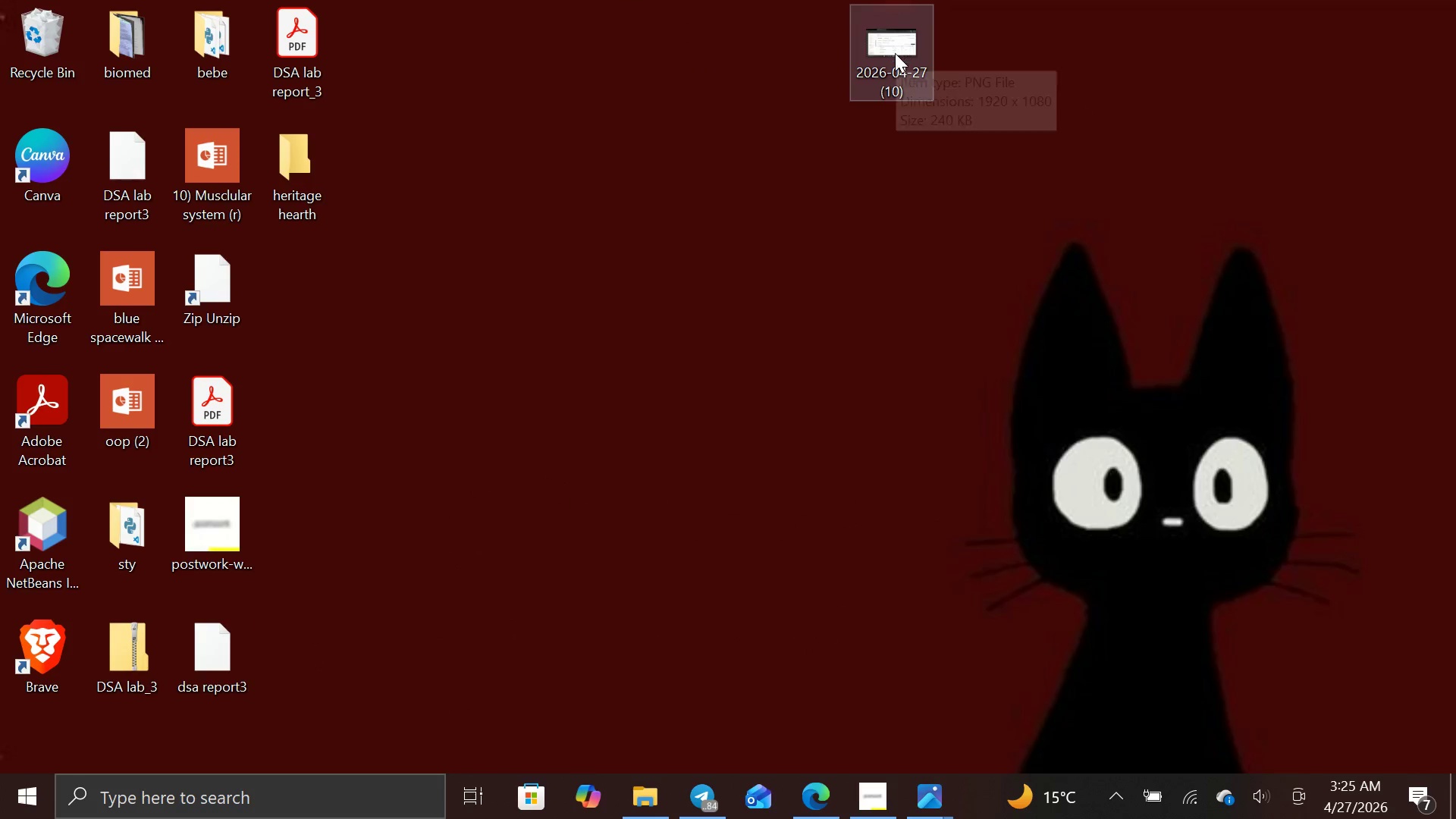 
left_click_drag(start_coordinate=[895, 55], to_coordinate=[312, 163])
 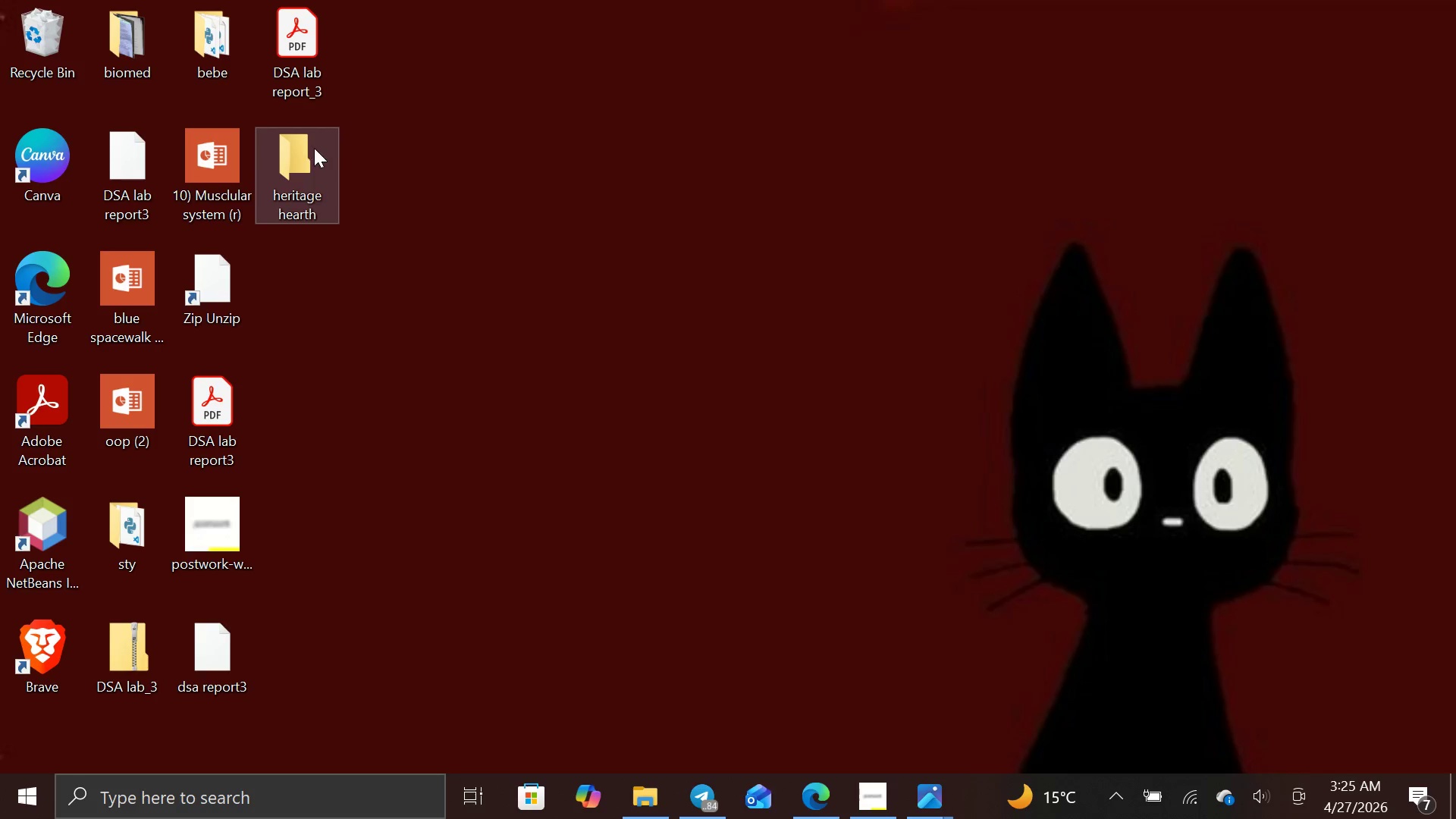 
double_click([303, 153])
 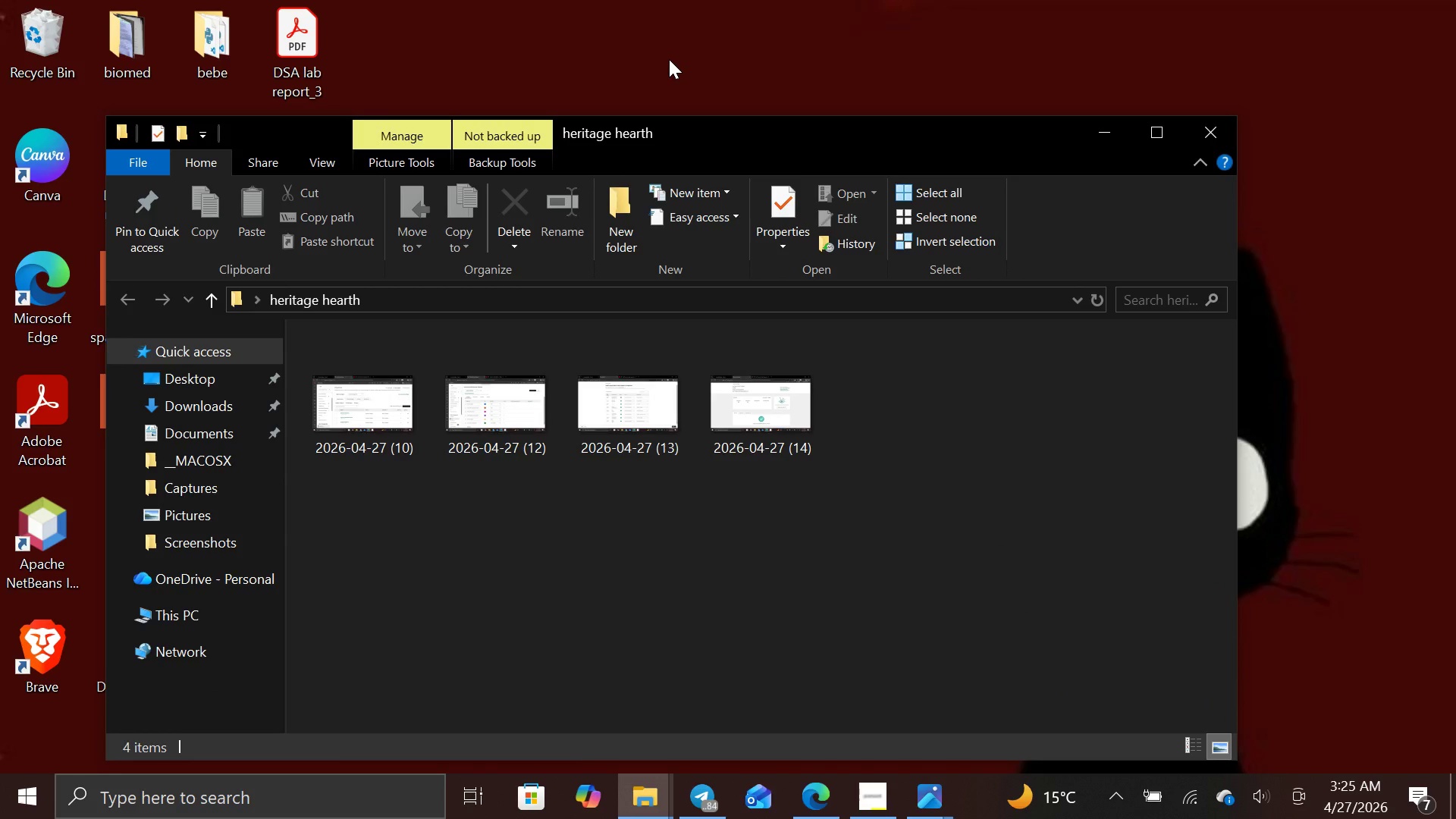 
left_click([669, 59])
 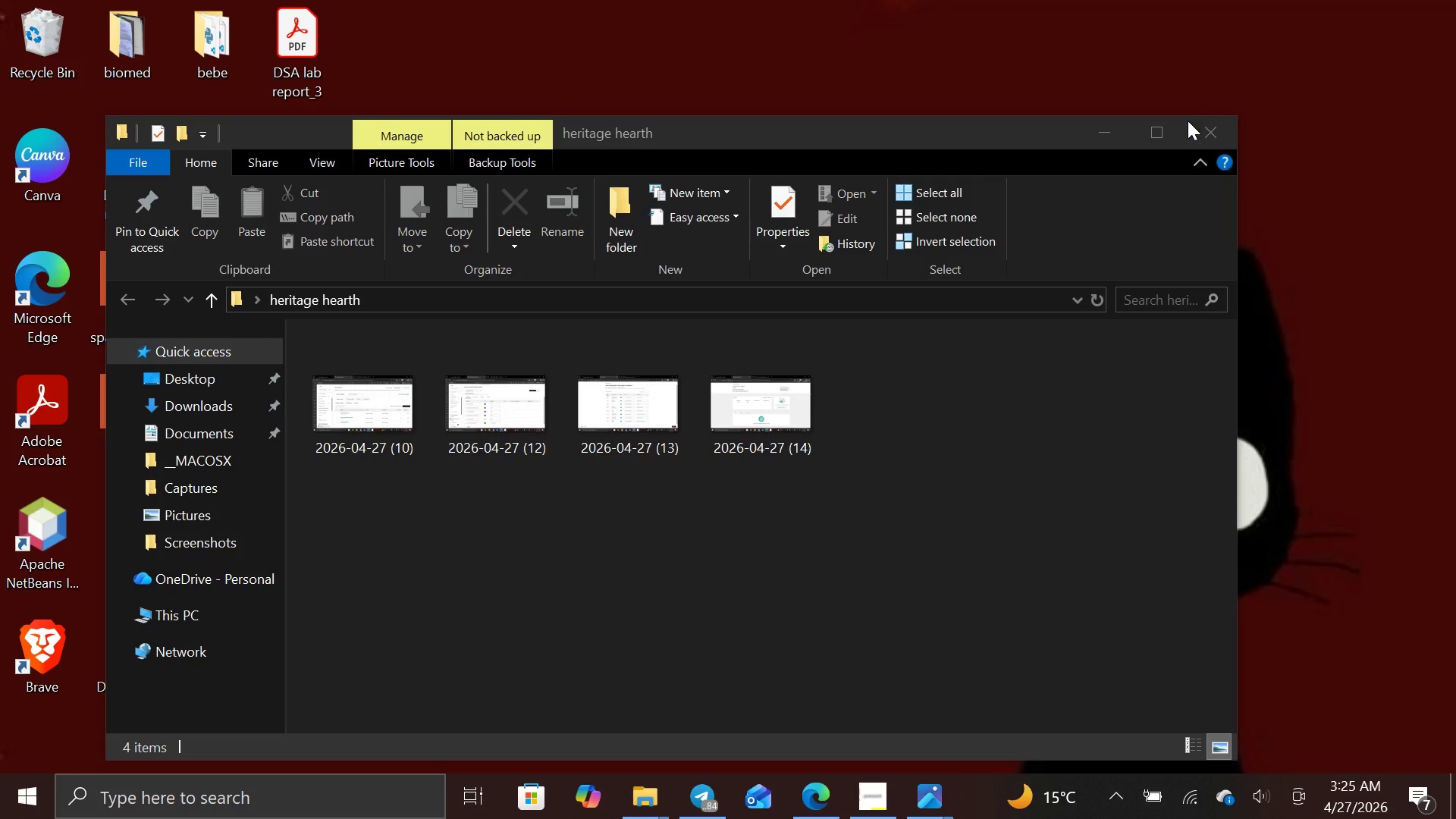 
left_click([1112, 136])
 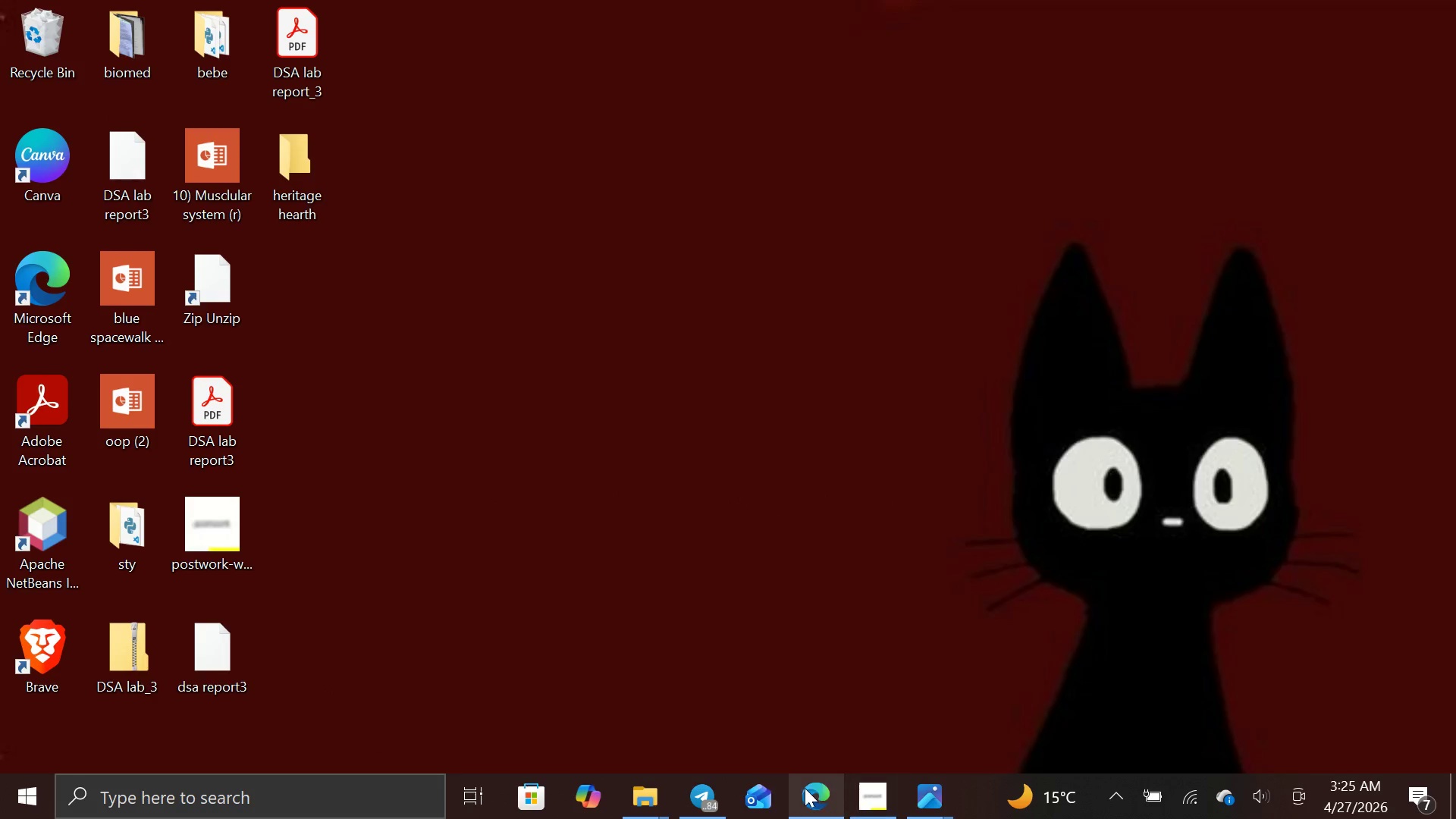 
left_click([816, 790])
 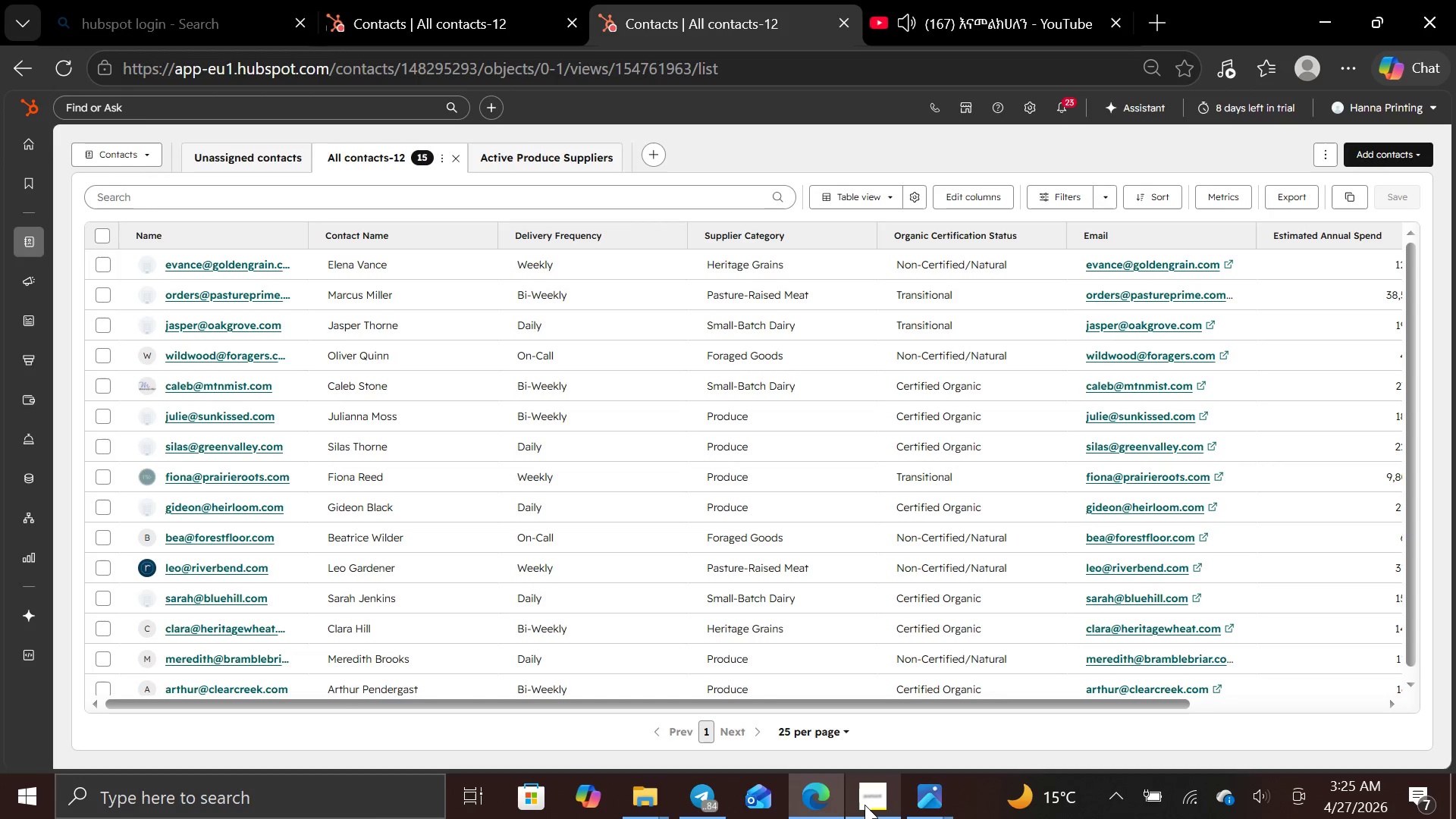 
left_click([864, 805])